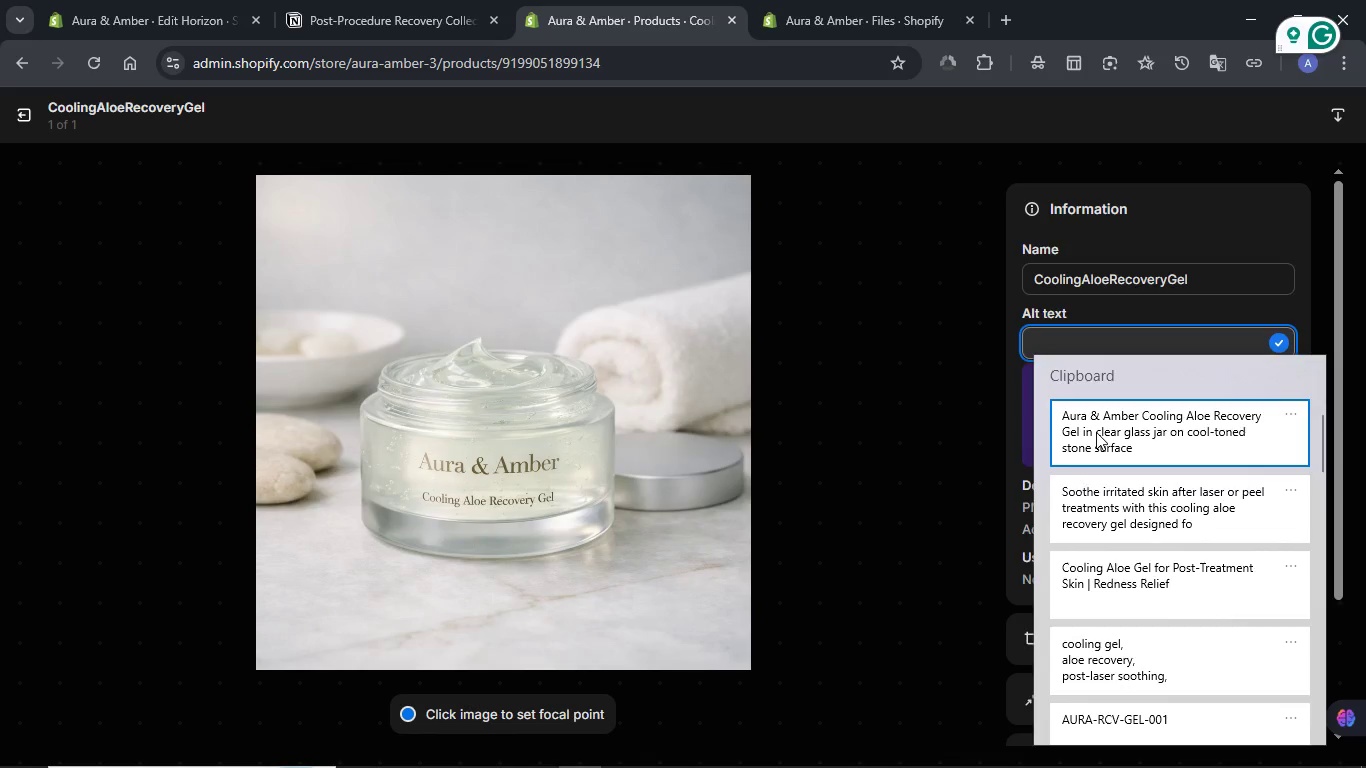 
key(Control+ControlLeft)
 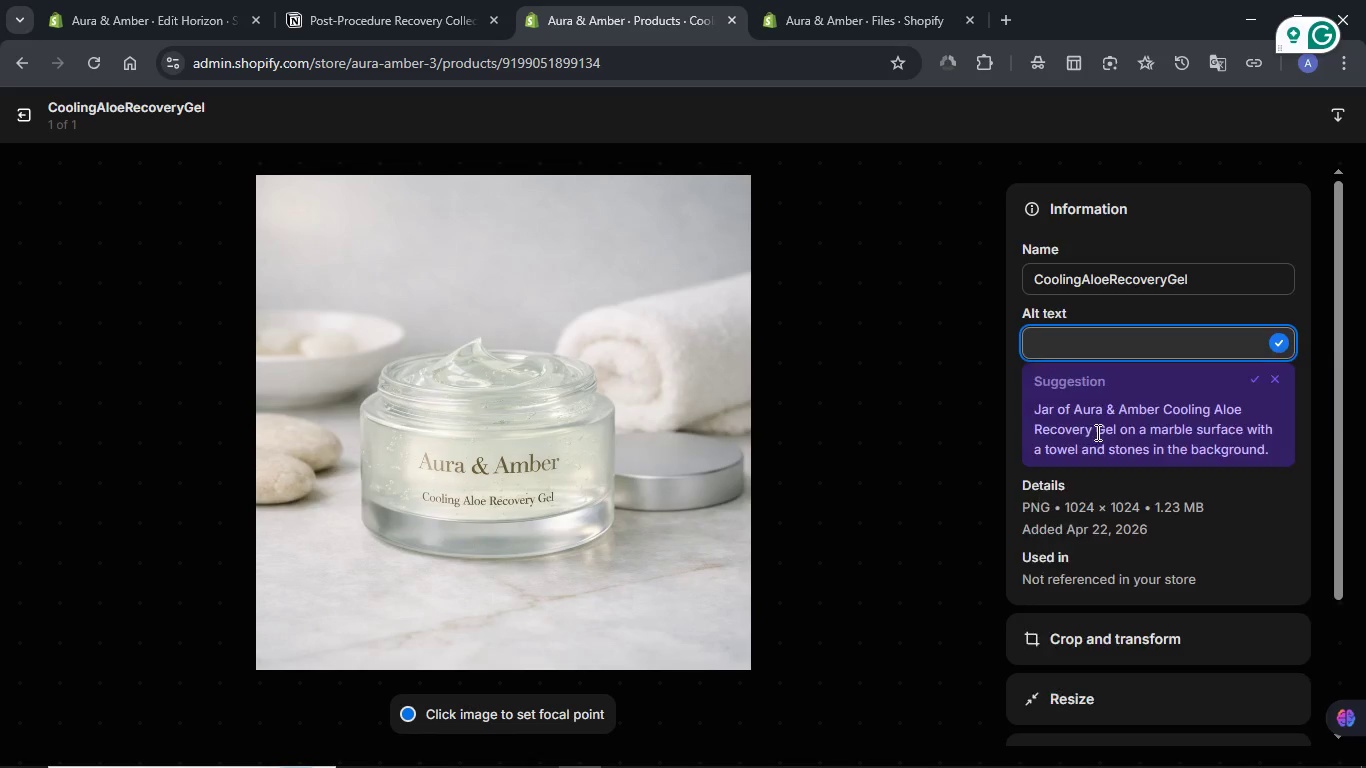 
left_click([1286, 118])
 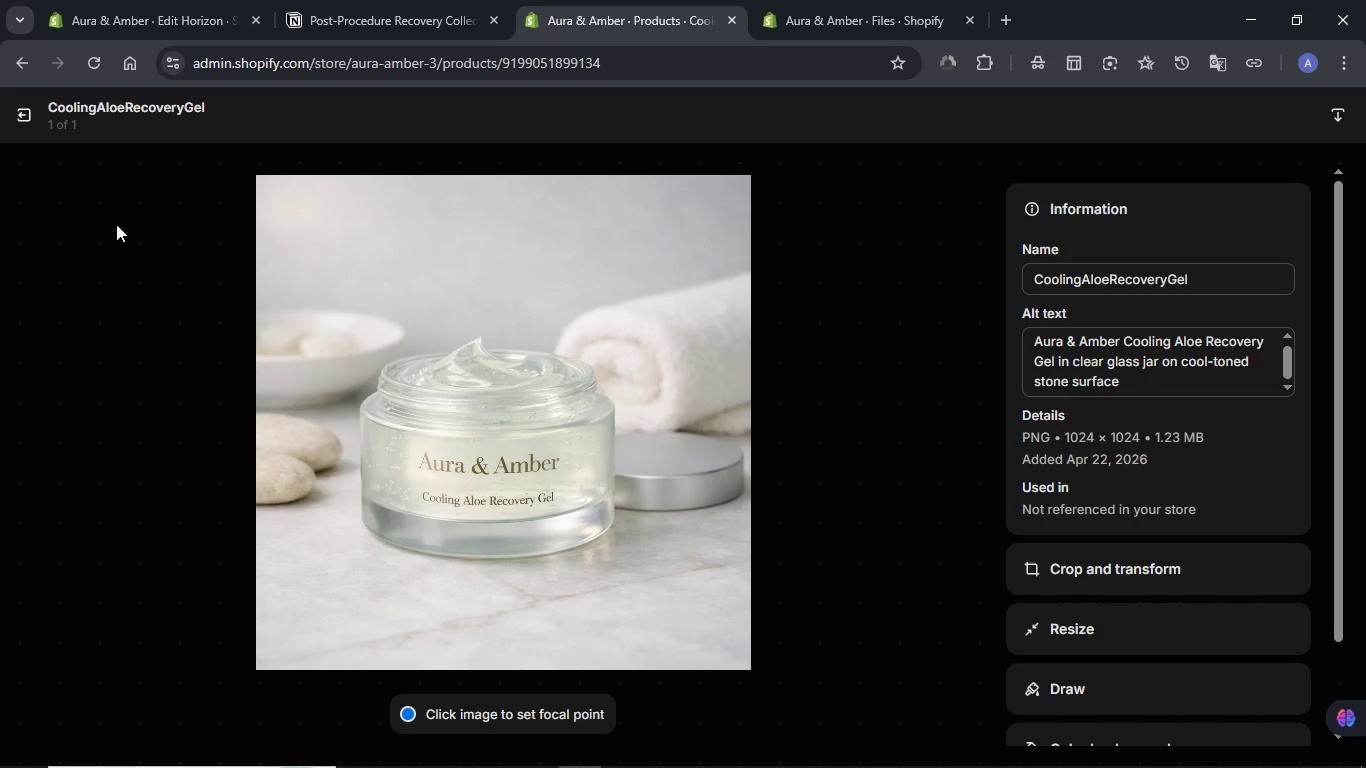 
left_click([20, 118])
 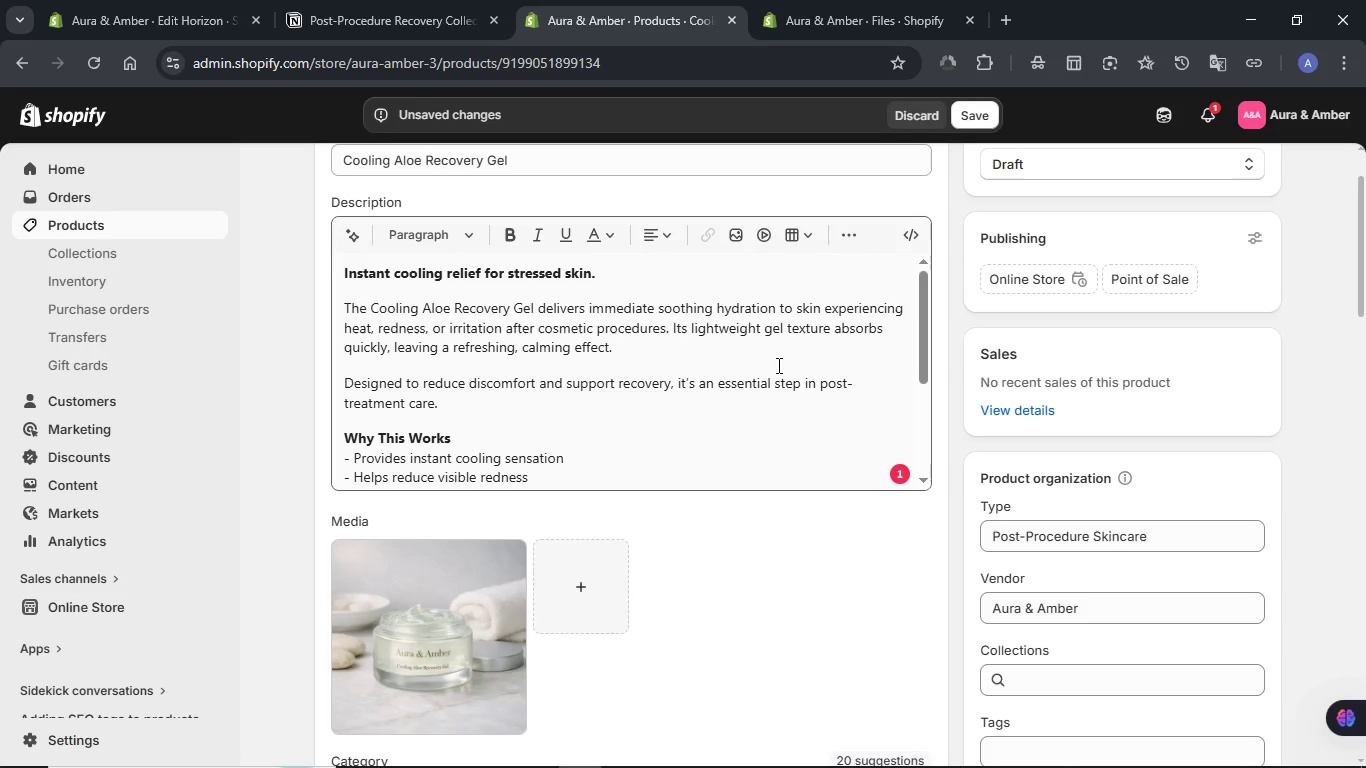 
scroll: coordinate [732, 364], scroll_direction: down, amount: 2.0
 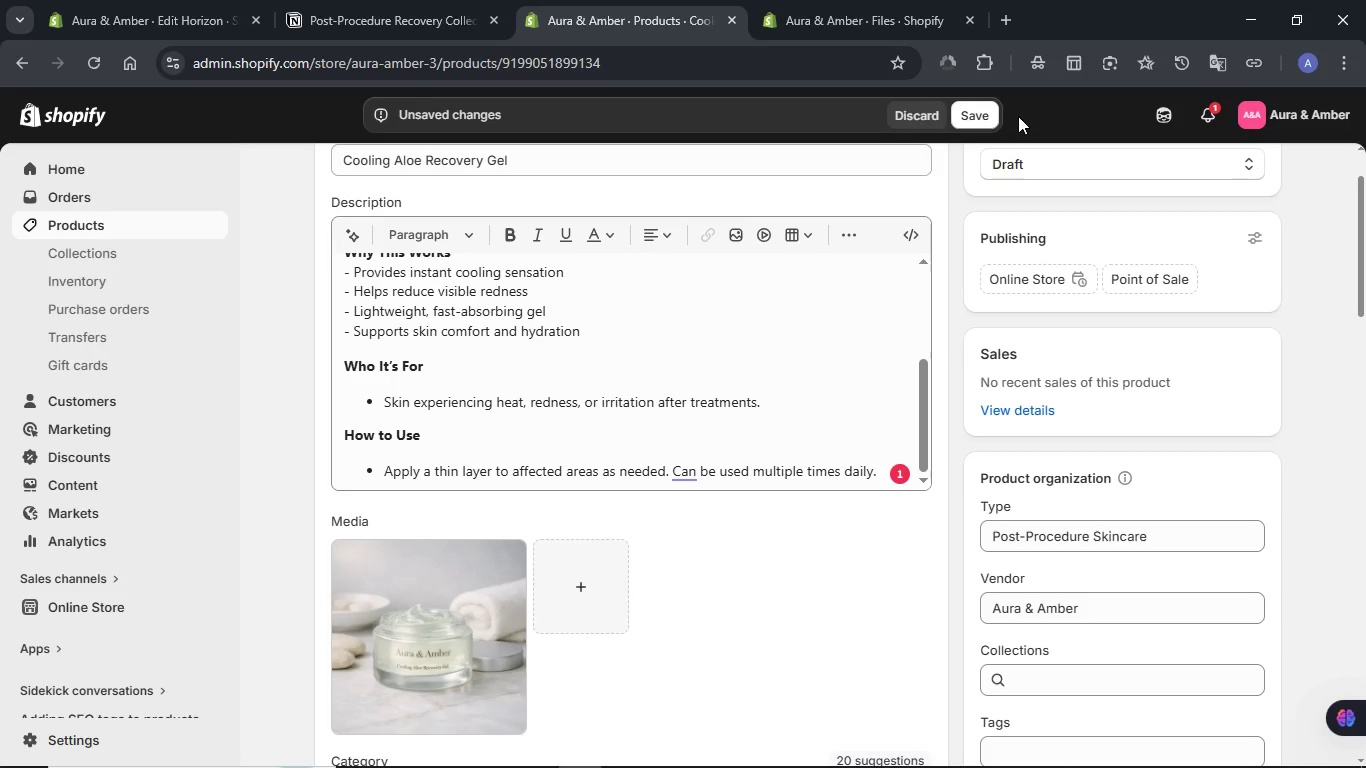 
left_click([994, 114])
 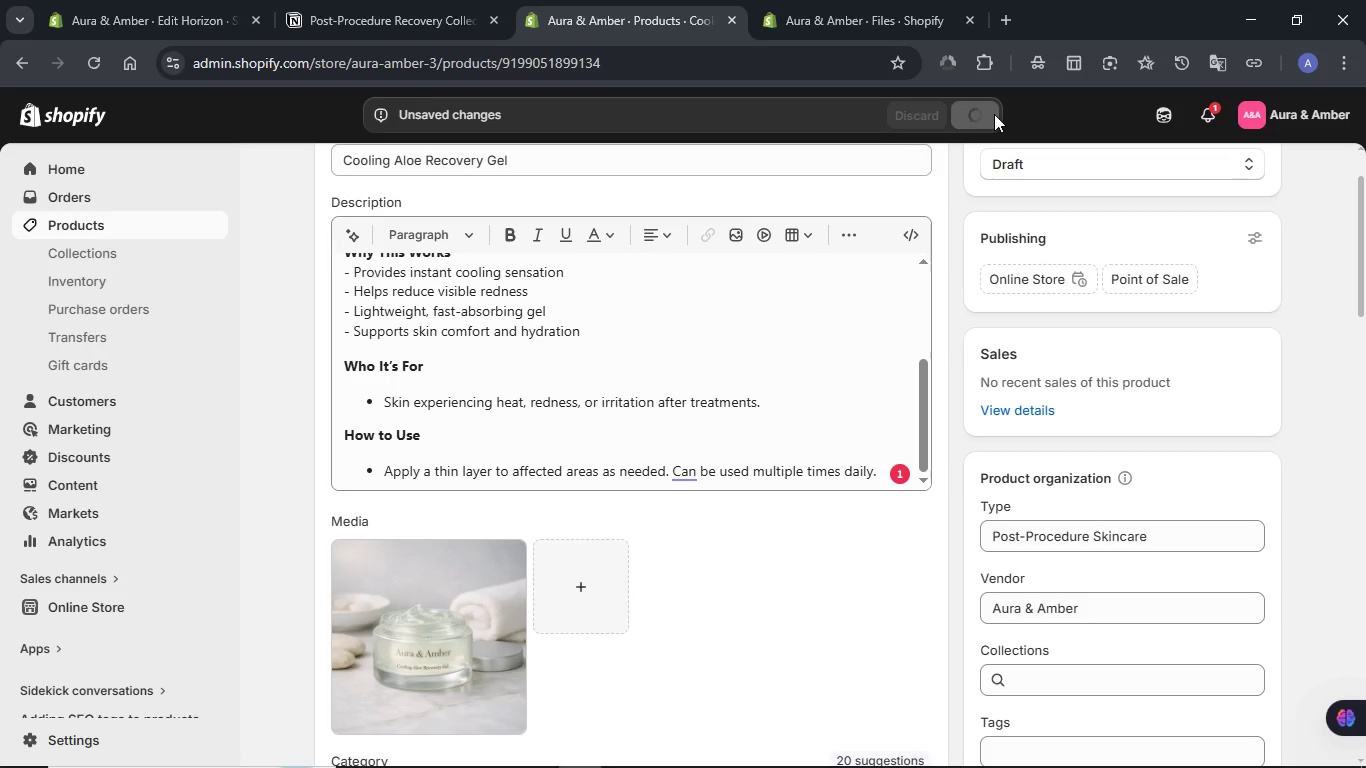 
wait(8.91)
 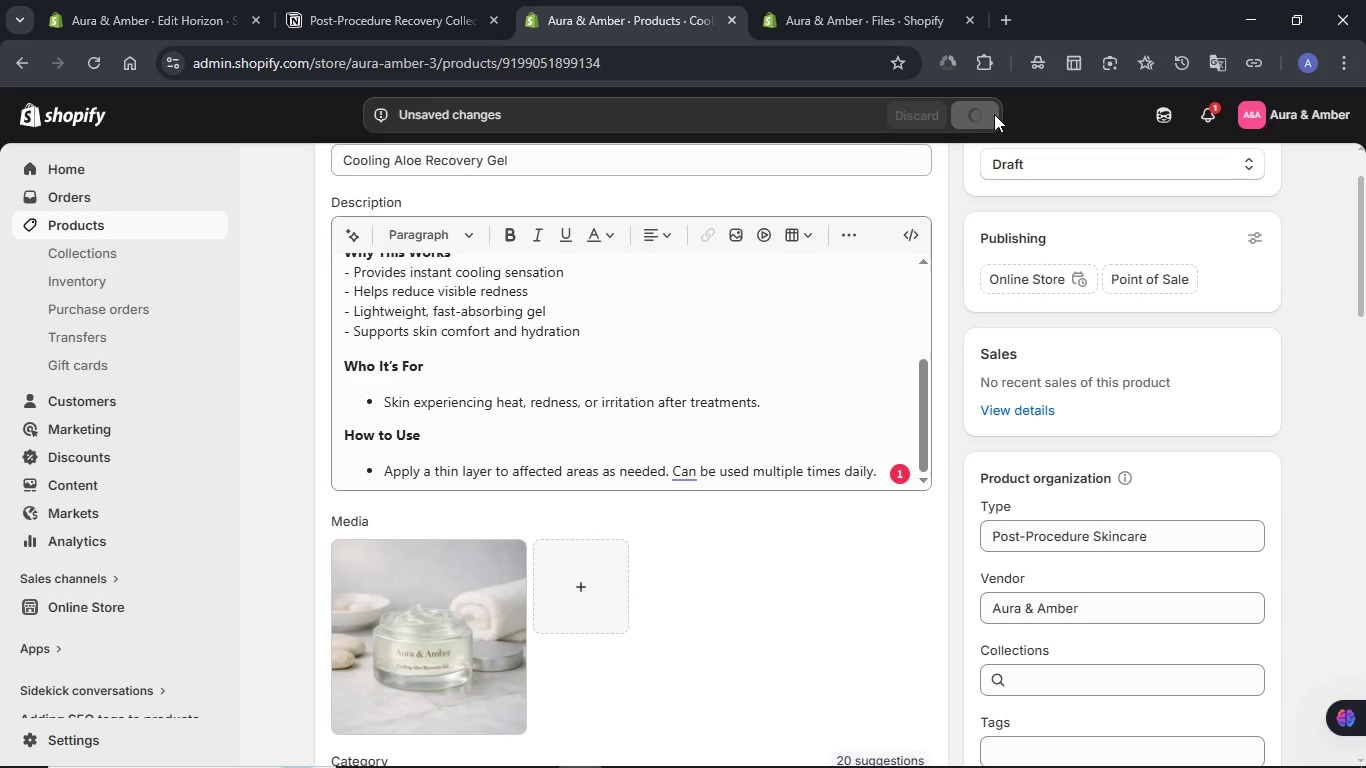 
scroll: coordinate [1273, 305], scroll_direction: up, amount: 2.0
 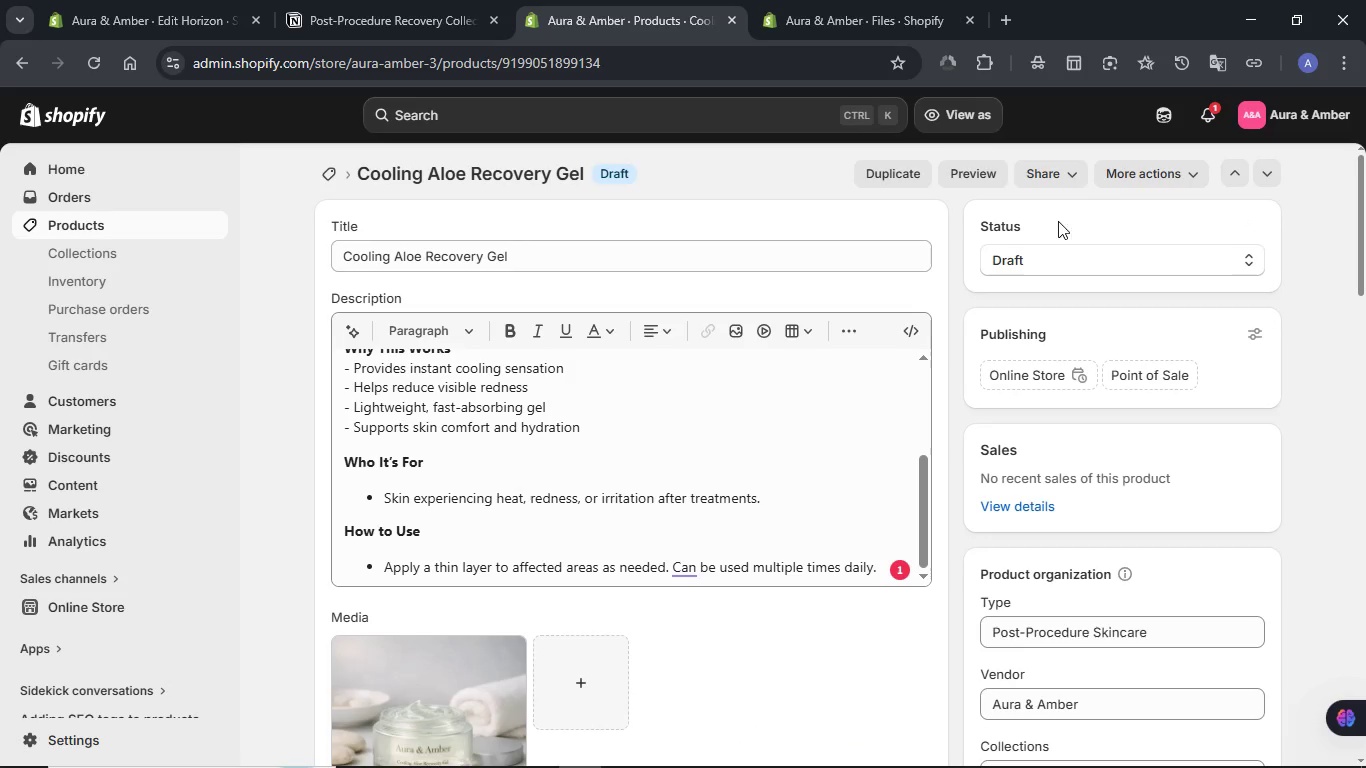 
left_click([1159, 112])
 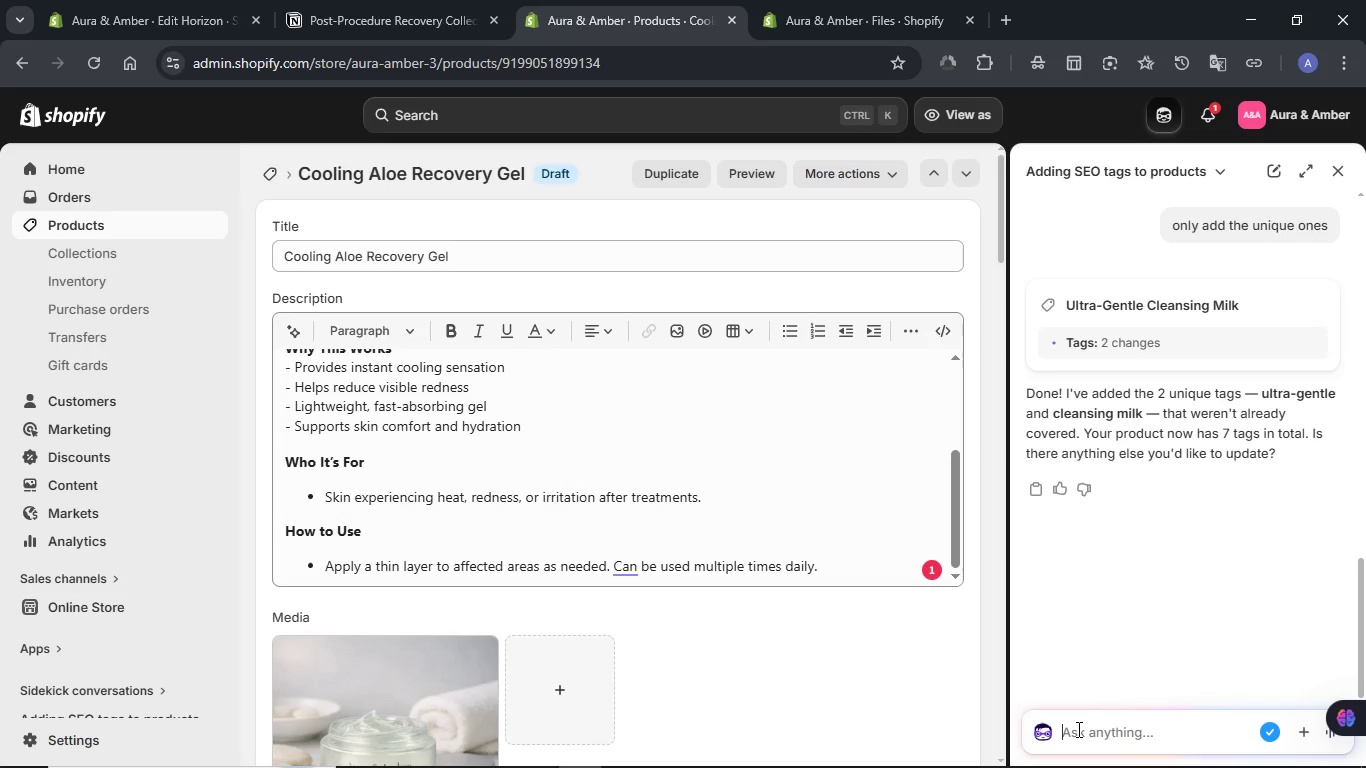 
type(Can you add 5 SEO fi)
key(Backspace)
type(riendly tags to this product)
 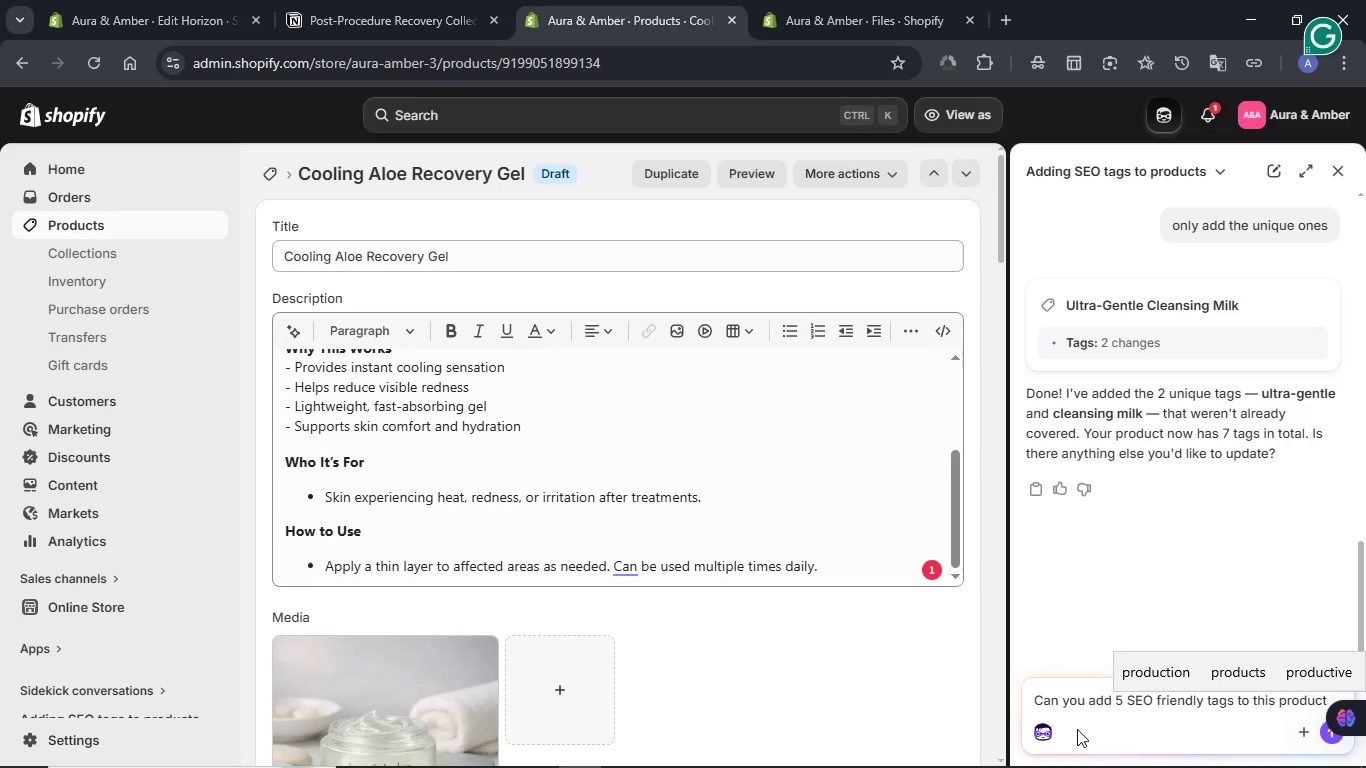 
key(Enter)
 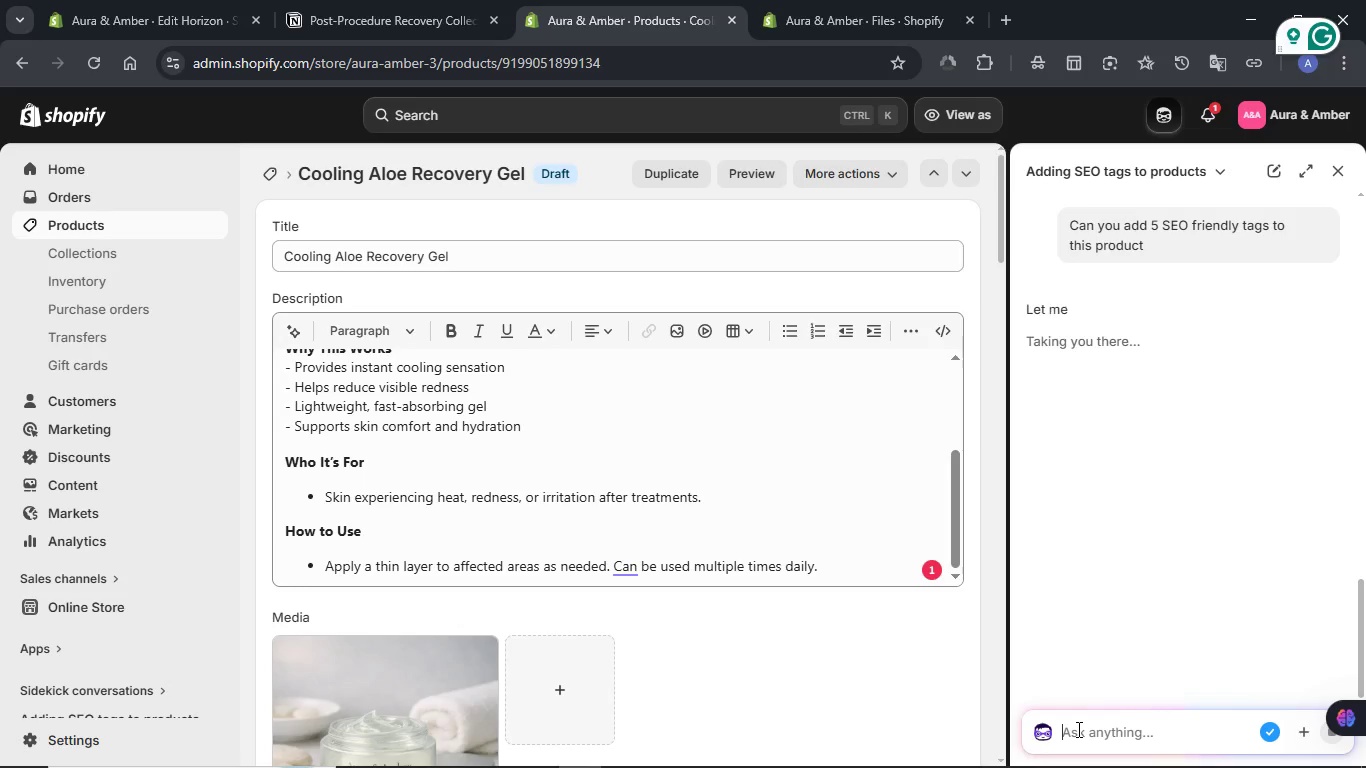 
wait(5.17)
 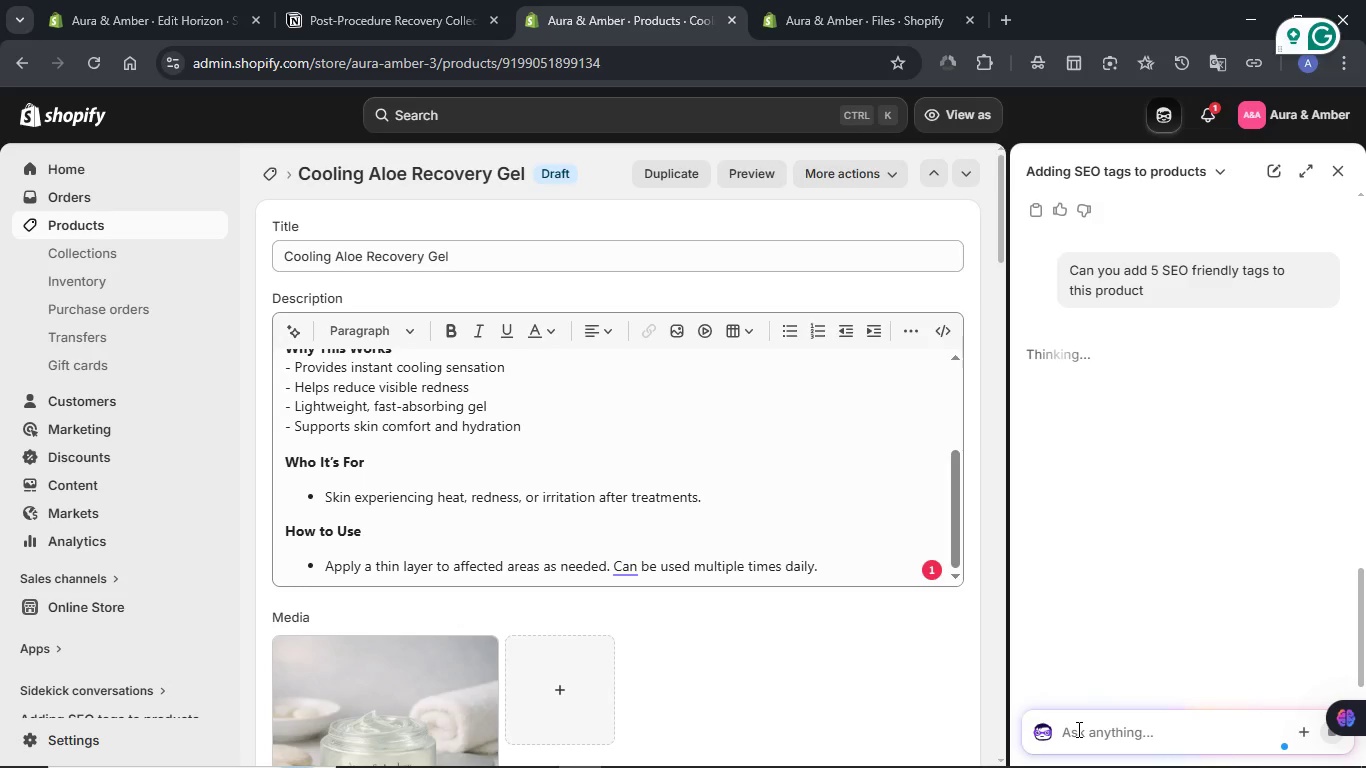 
left_click([1004, 749])
 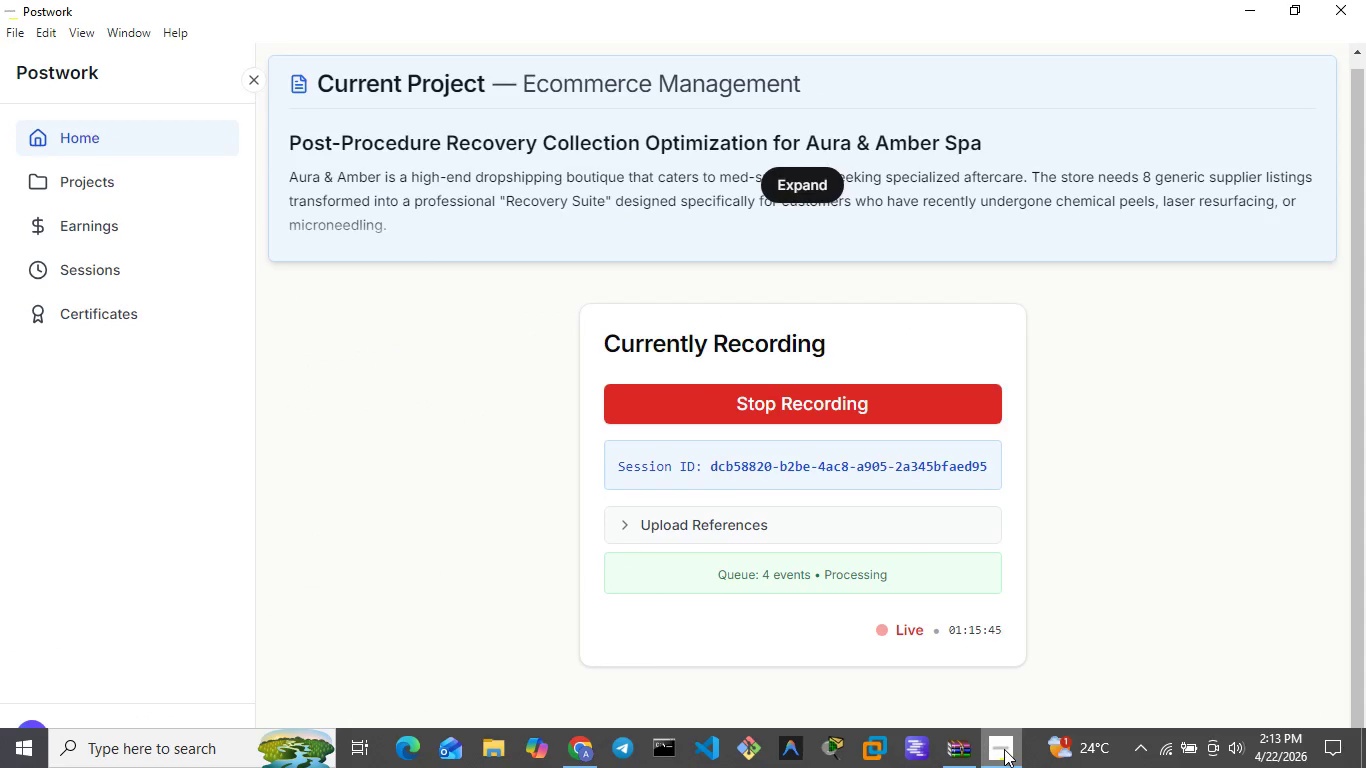 
left_click([1004, 749])
 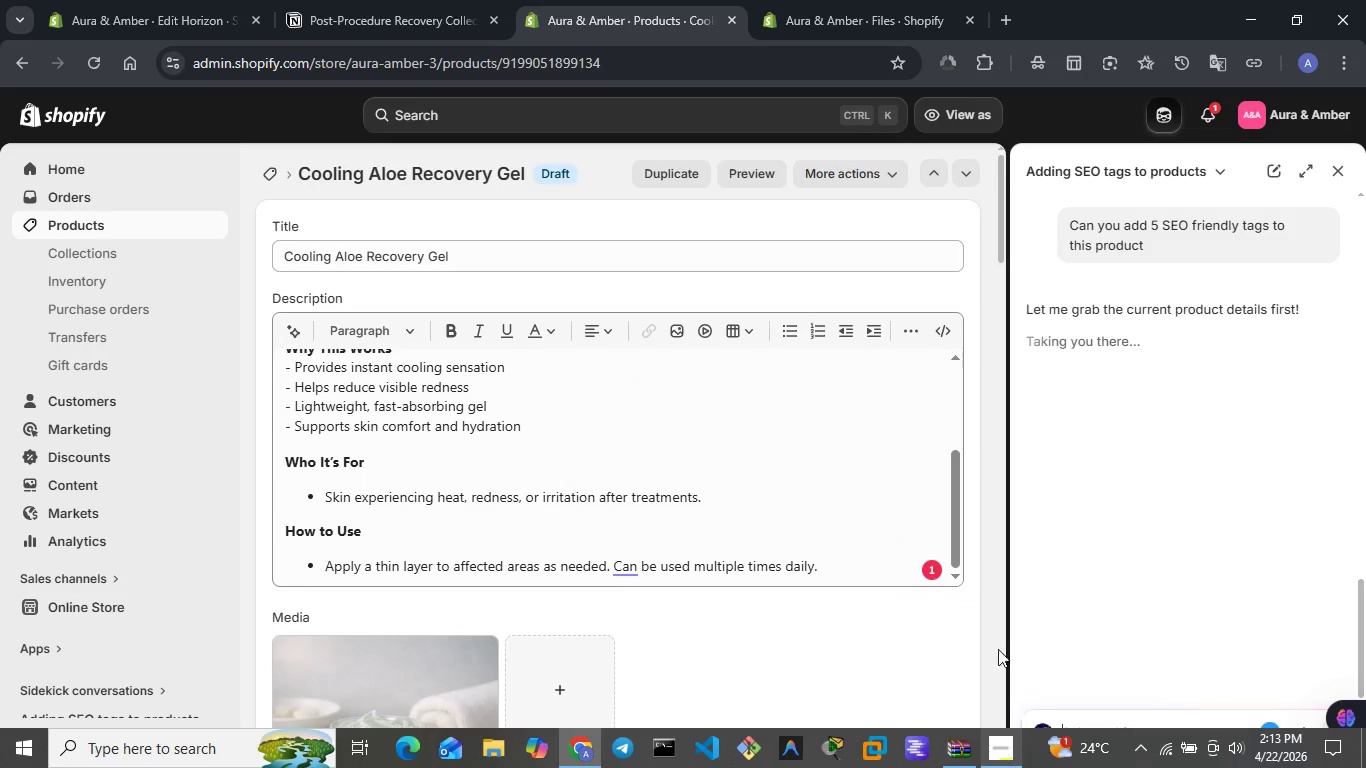 
mouse_move([920, 437])
 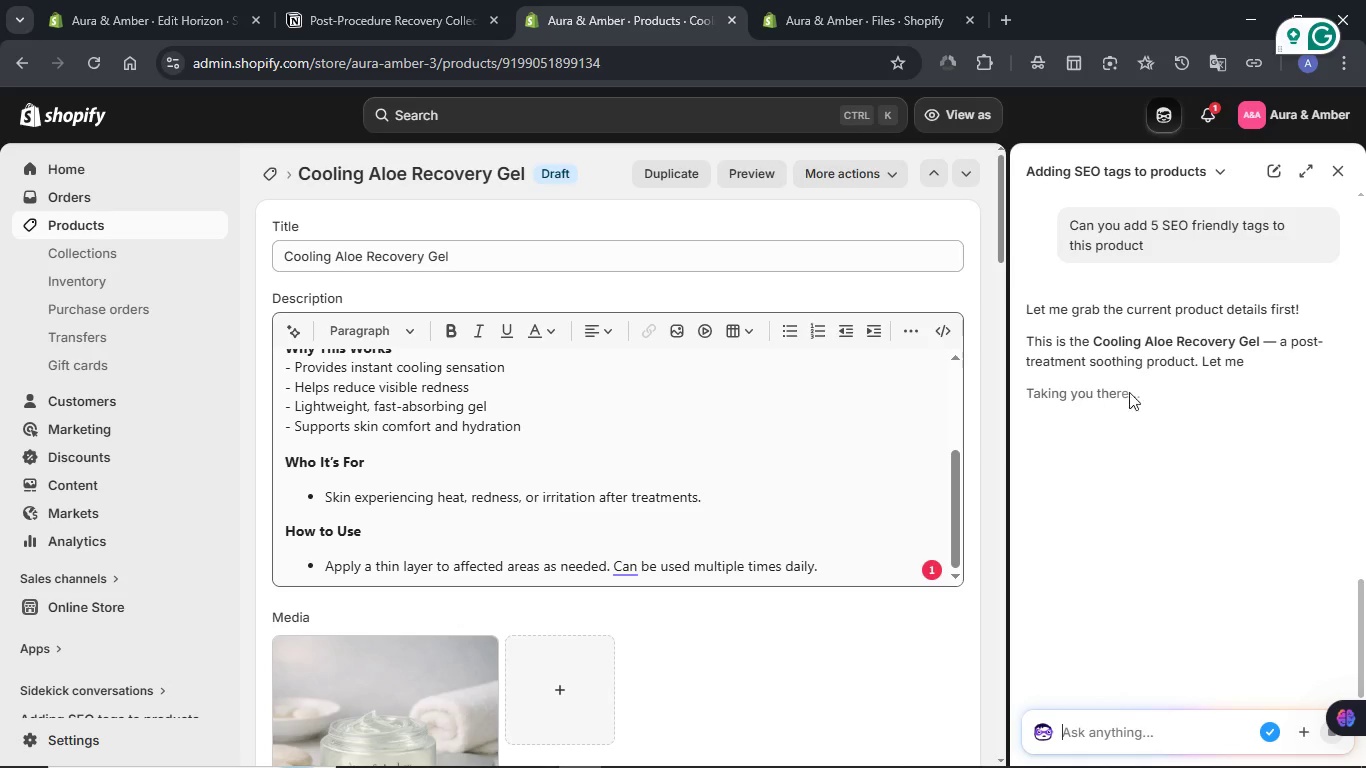 
mouse_move([1128, 369])
 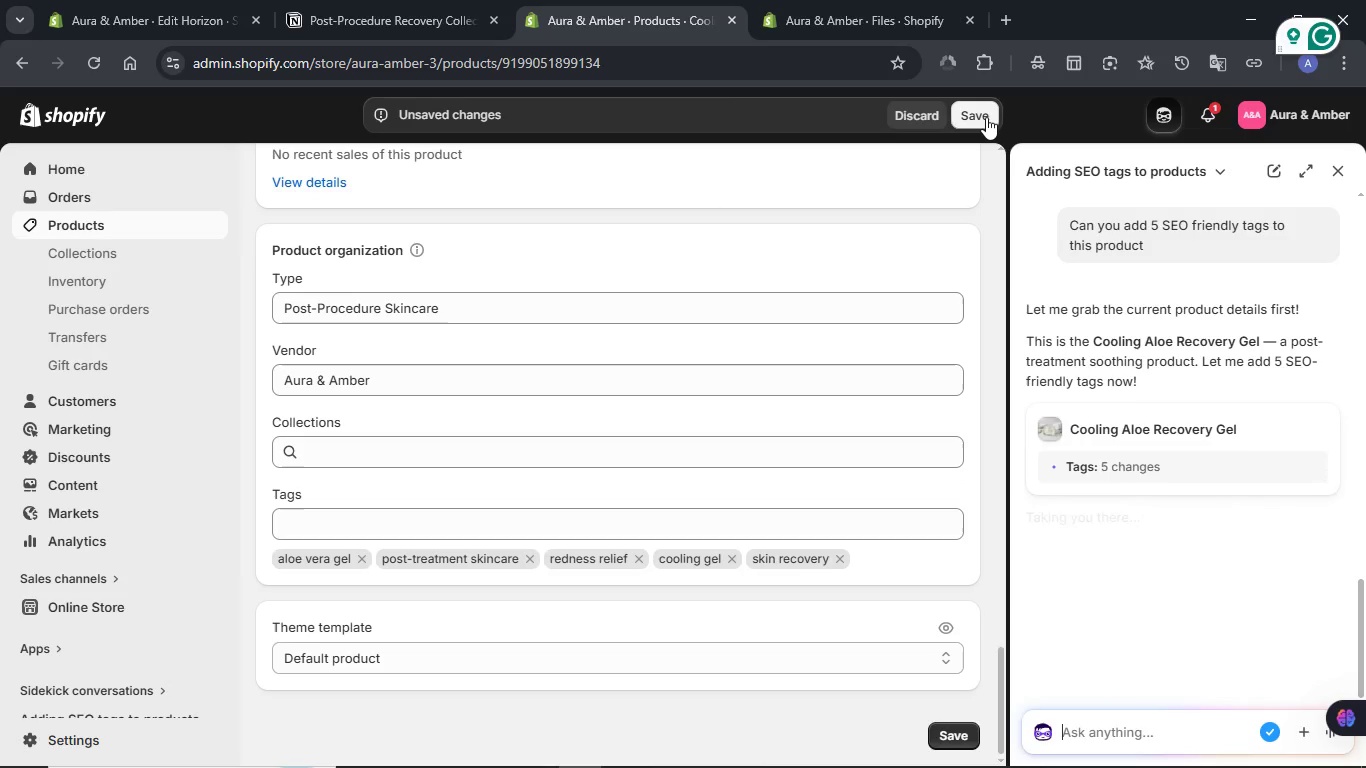 
left_click([986, 117])
 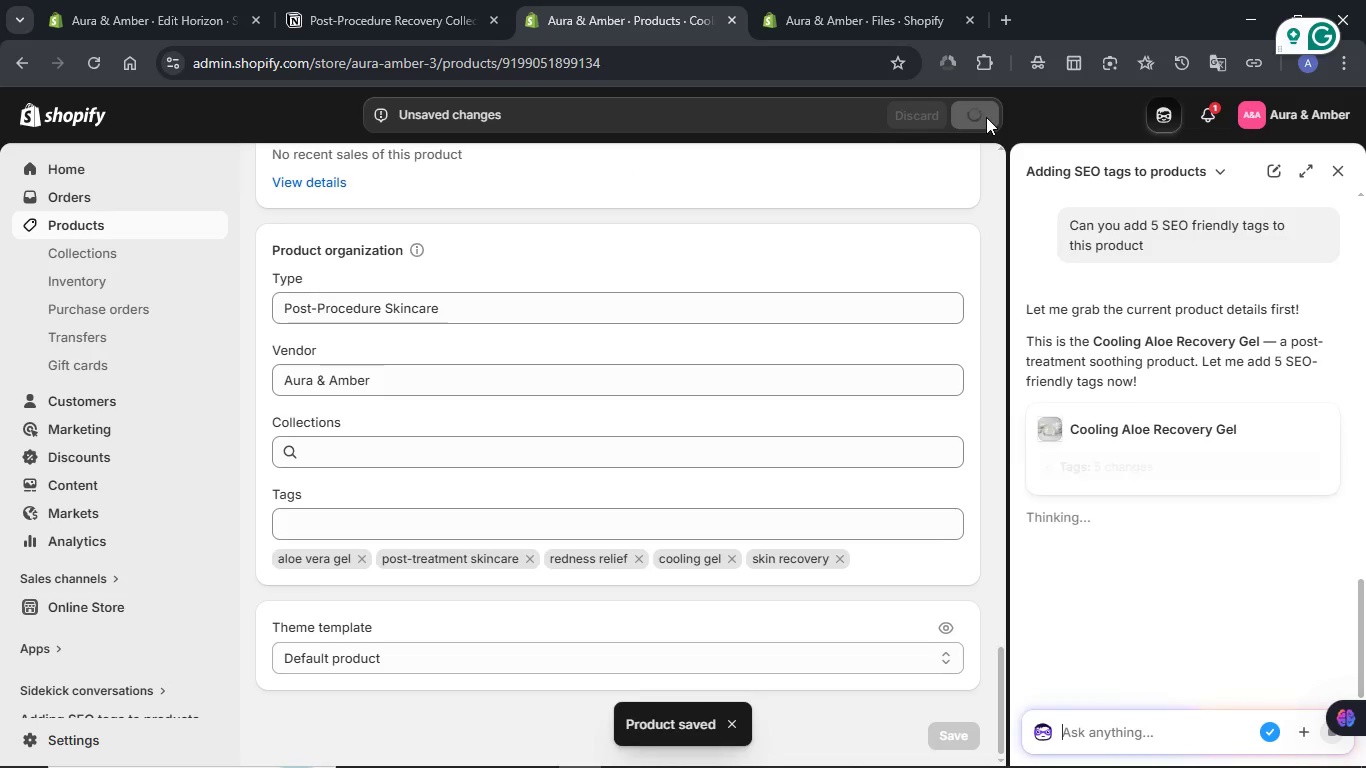 
wait(16.03)
 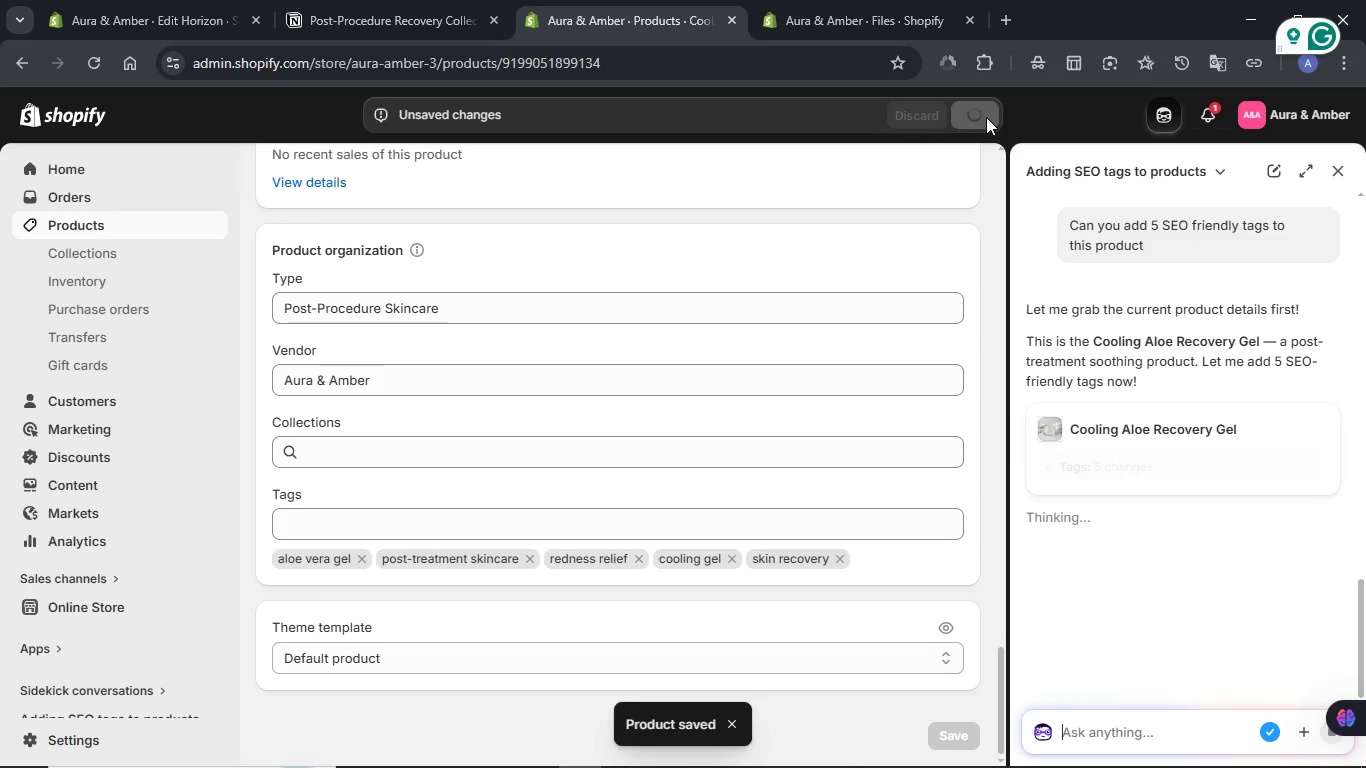 
scroll: coordinate [1245, 504], scroll_direction: down, amount: 3.0
 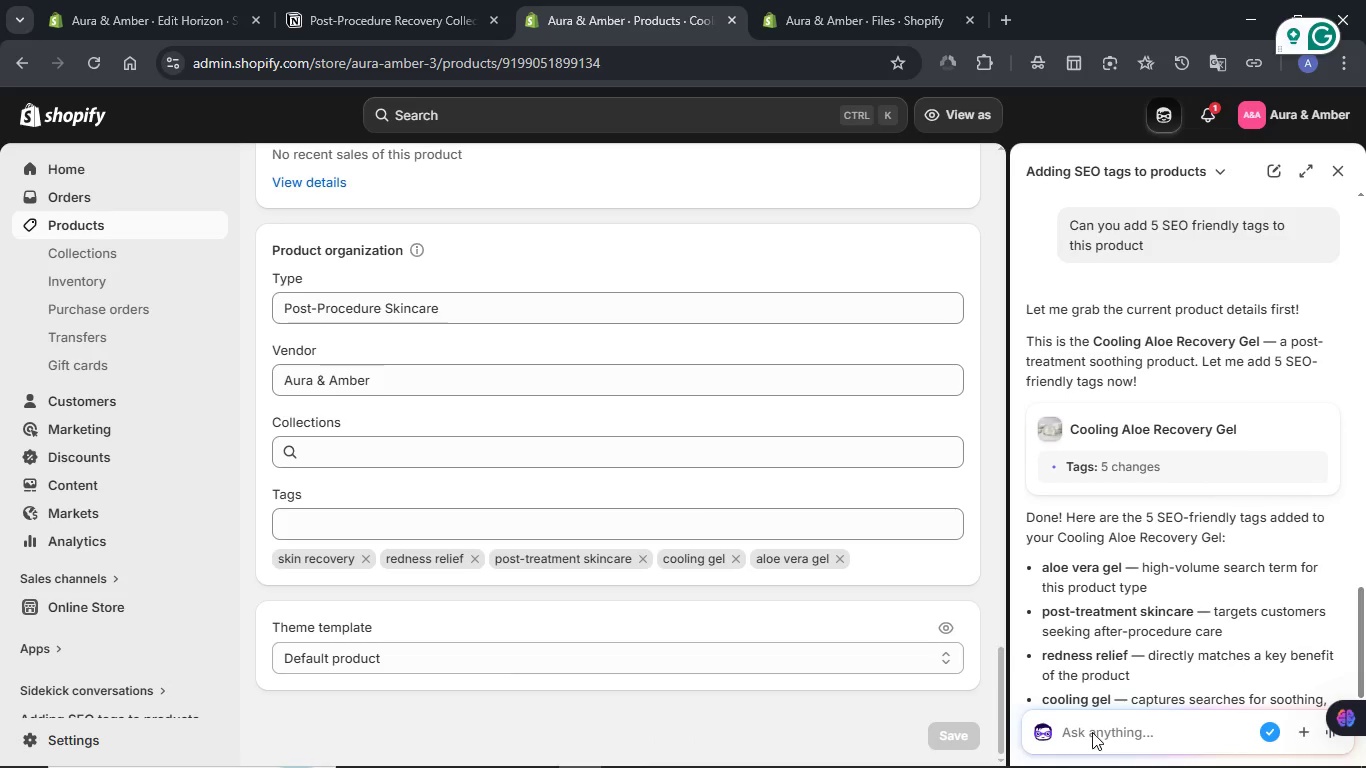 
left_click([1092, 730])
 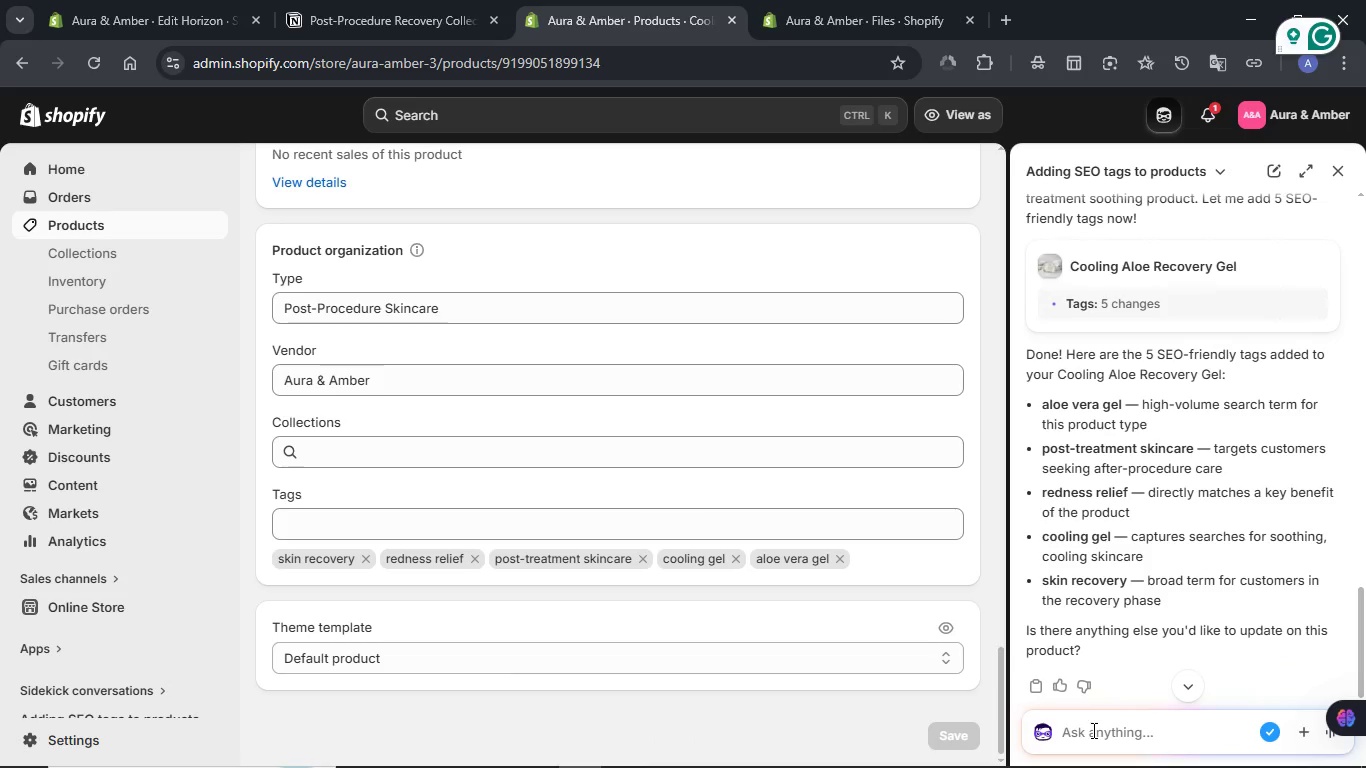 
key(Meta+V)
 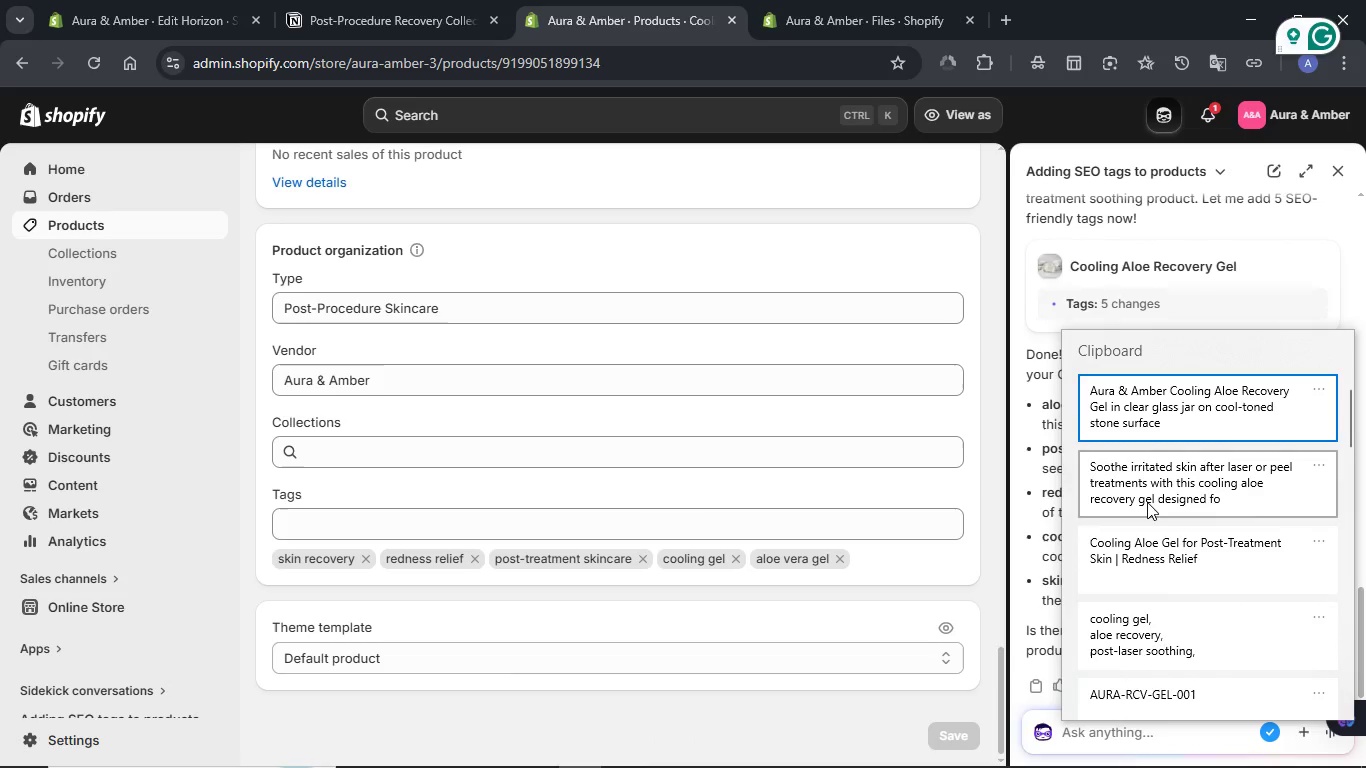 
scroll: coordinate [1138, 590], scroll_direction: down, amount: 2.0
 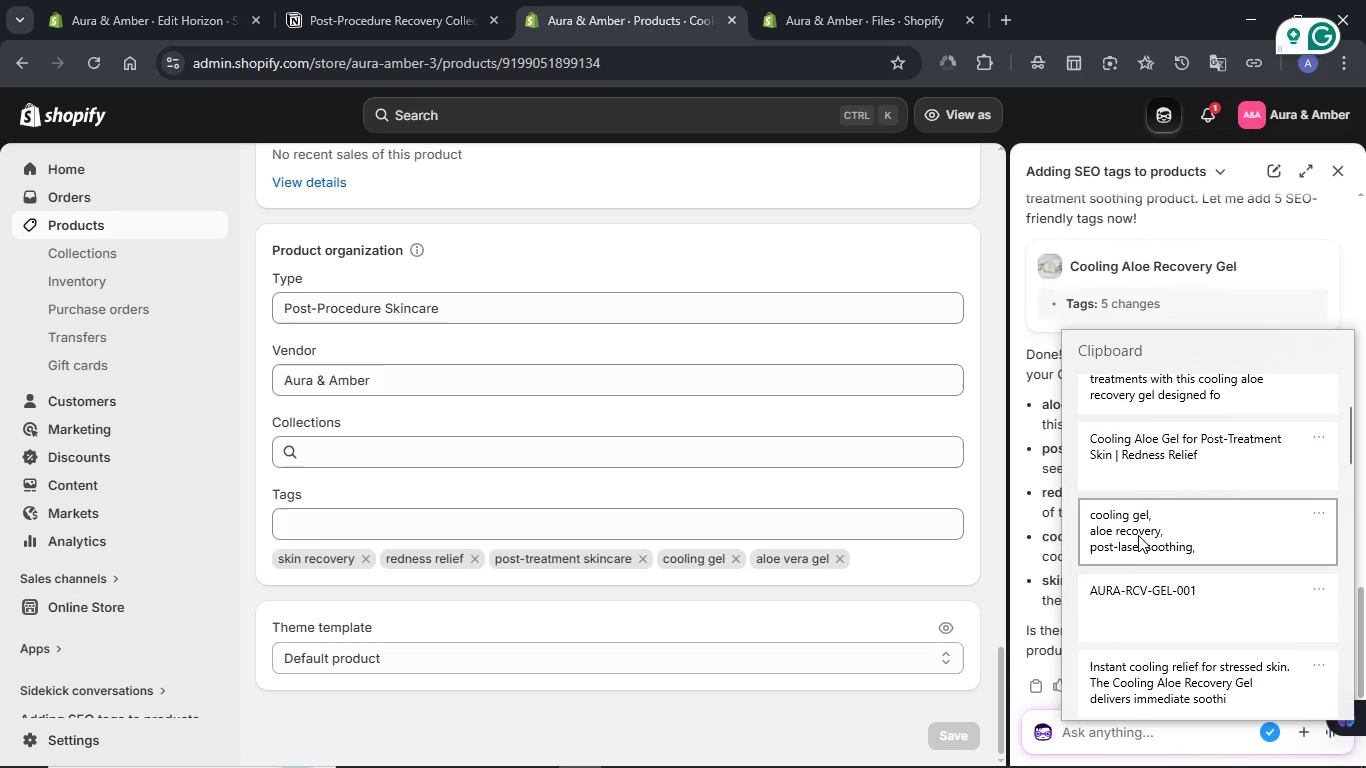 
left_click([1138, 535])
 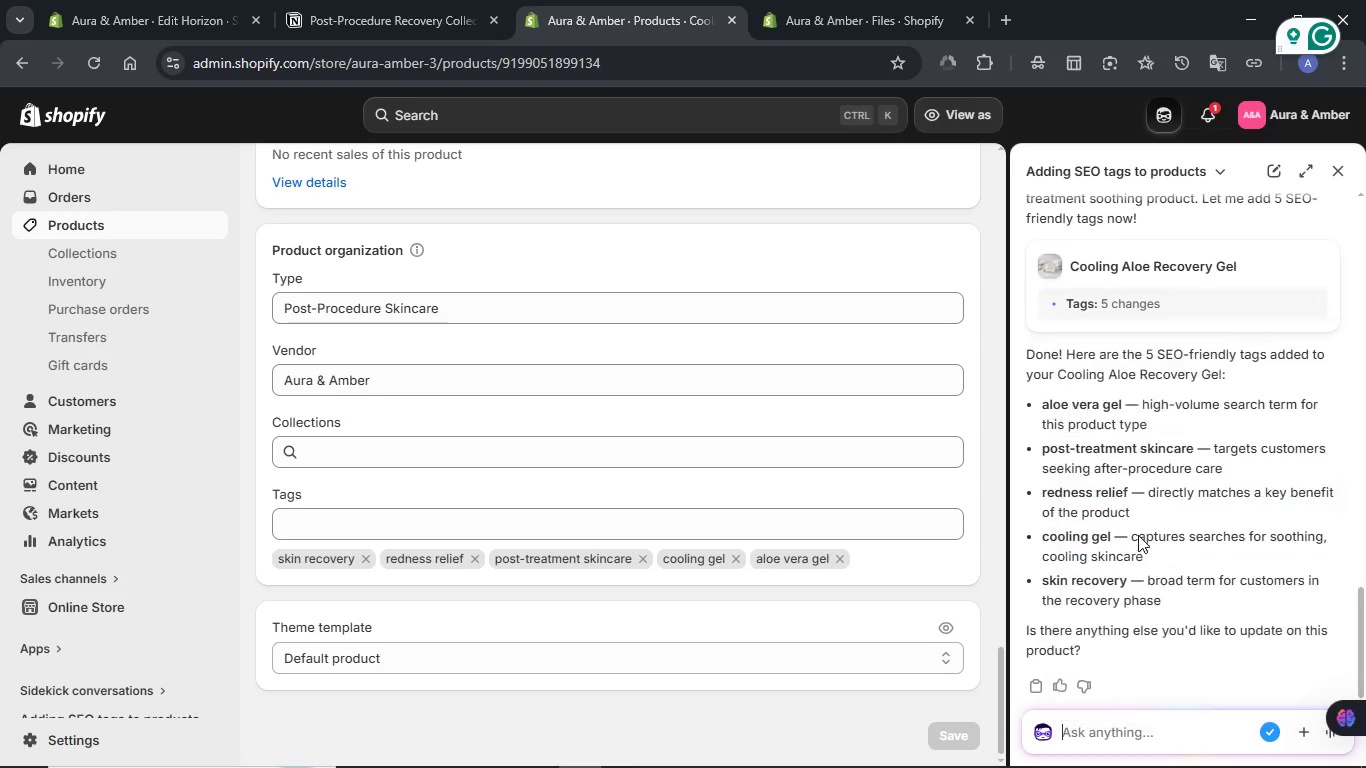 
key(Control+ControlLeft)
 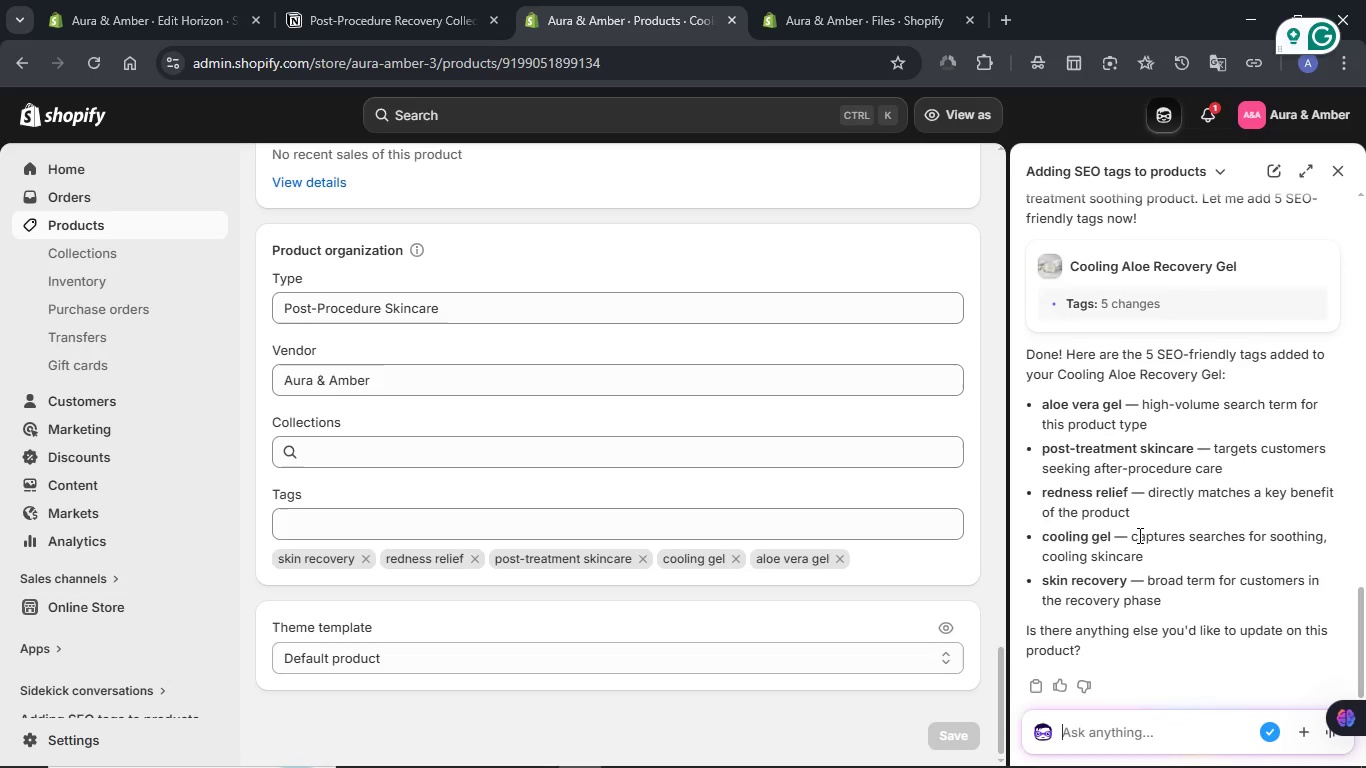 
key(Shift+ShiftRight)
 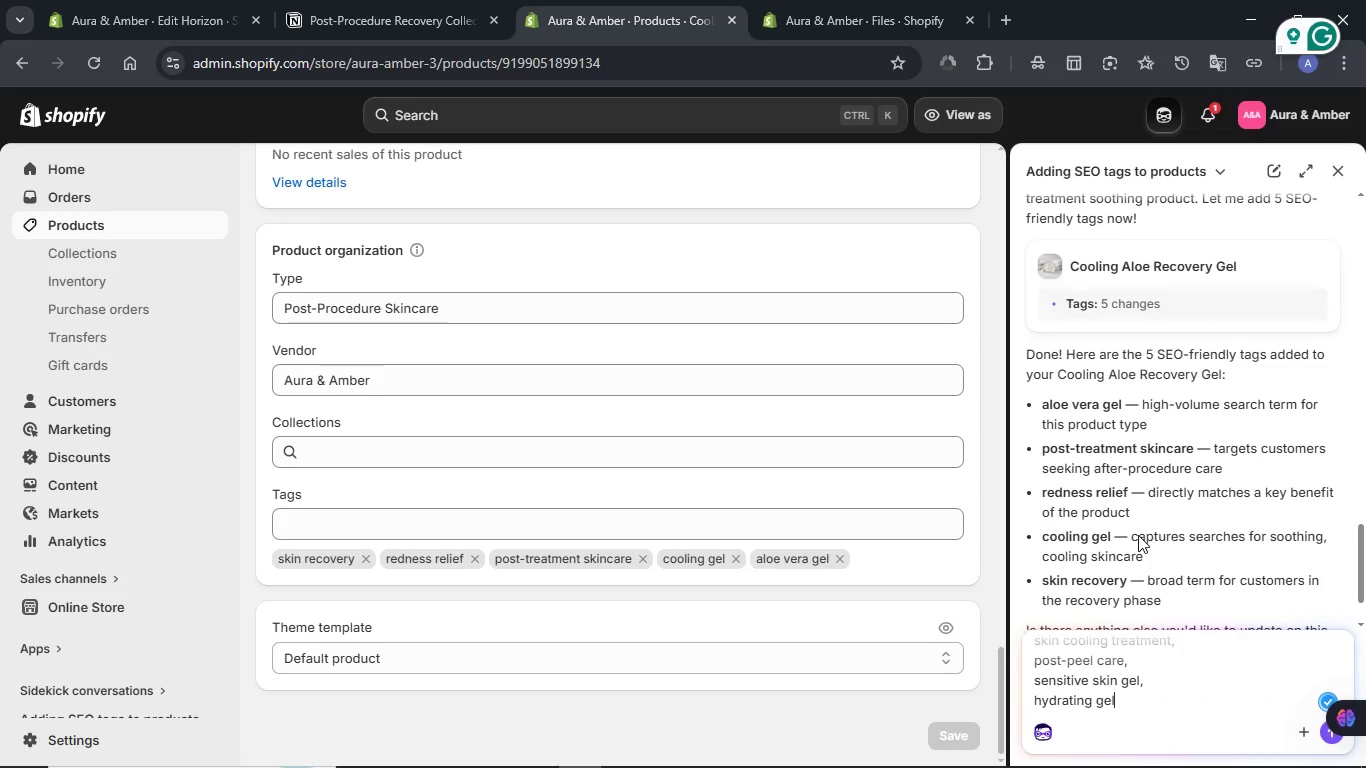 
key(Shift+Enter)
 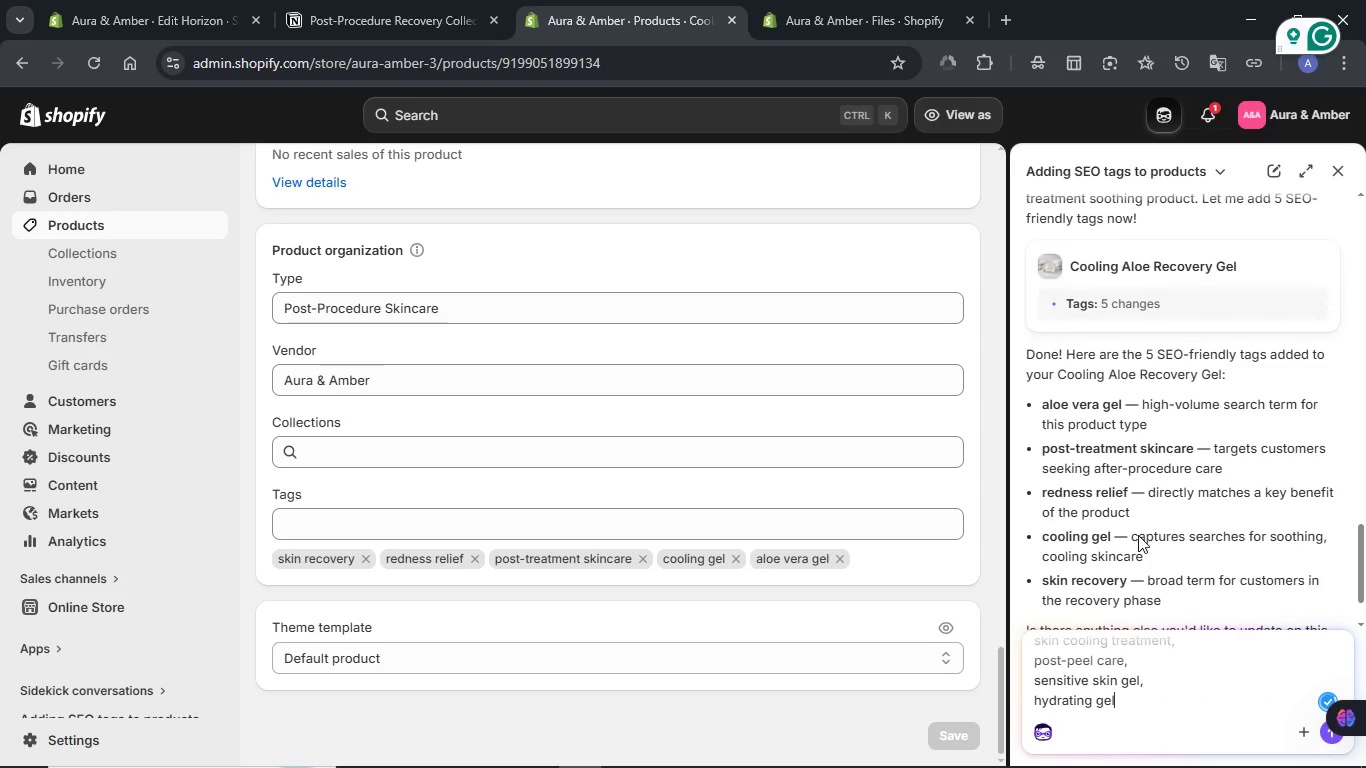 
type(Can you add the unique ones)
key(NumpadEnter)
 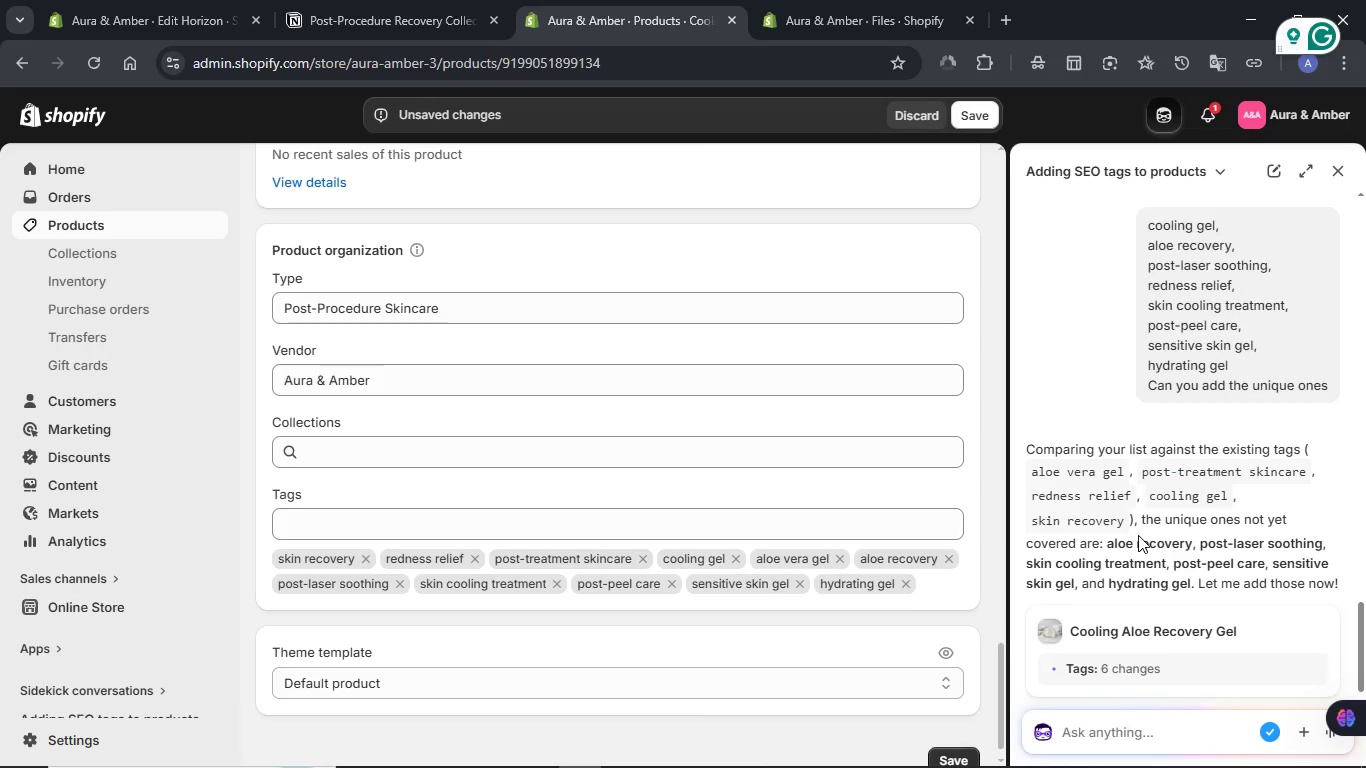 
wait(16.78)
 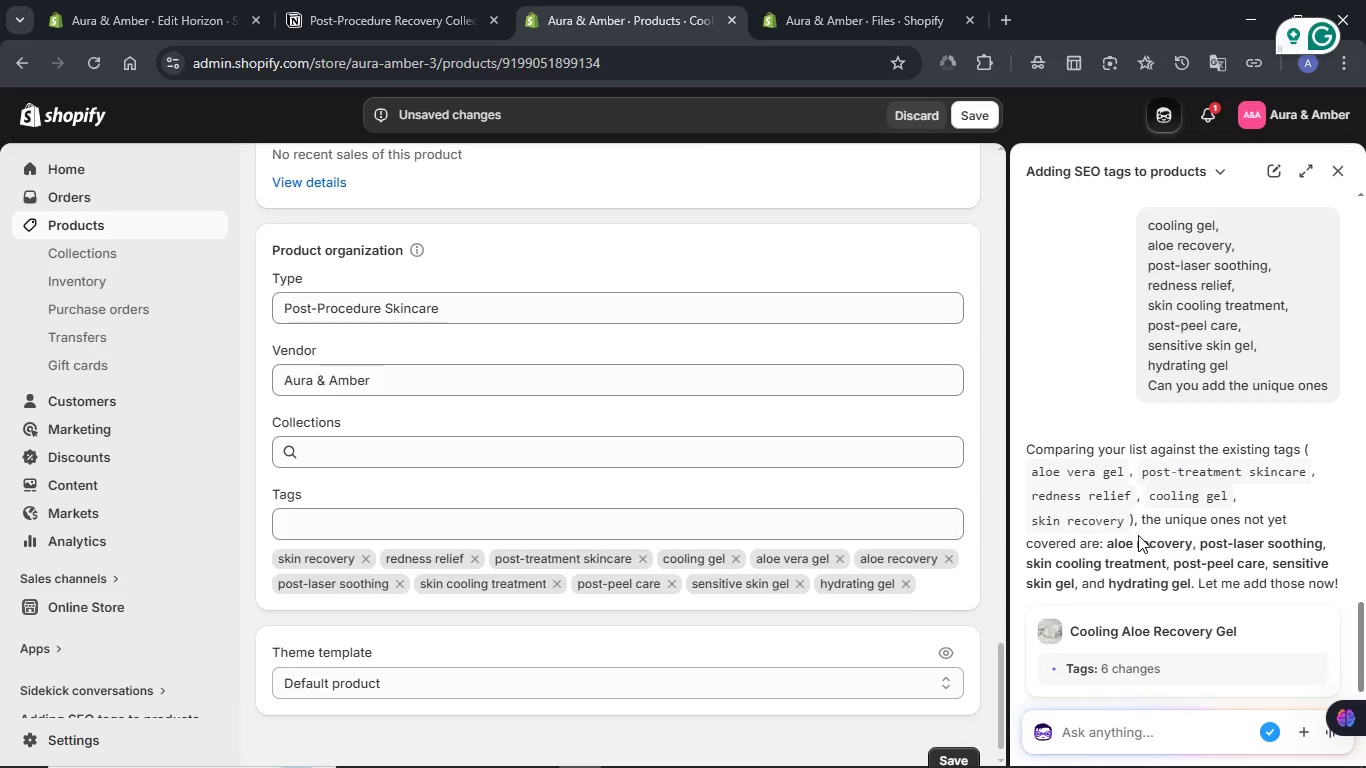 
left_click([983, 121])
 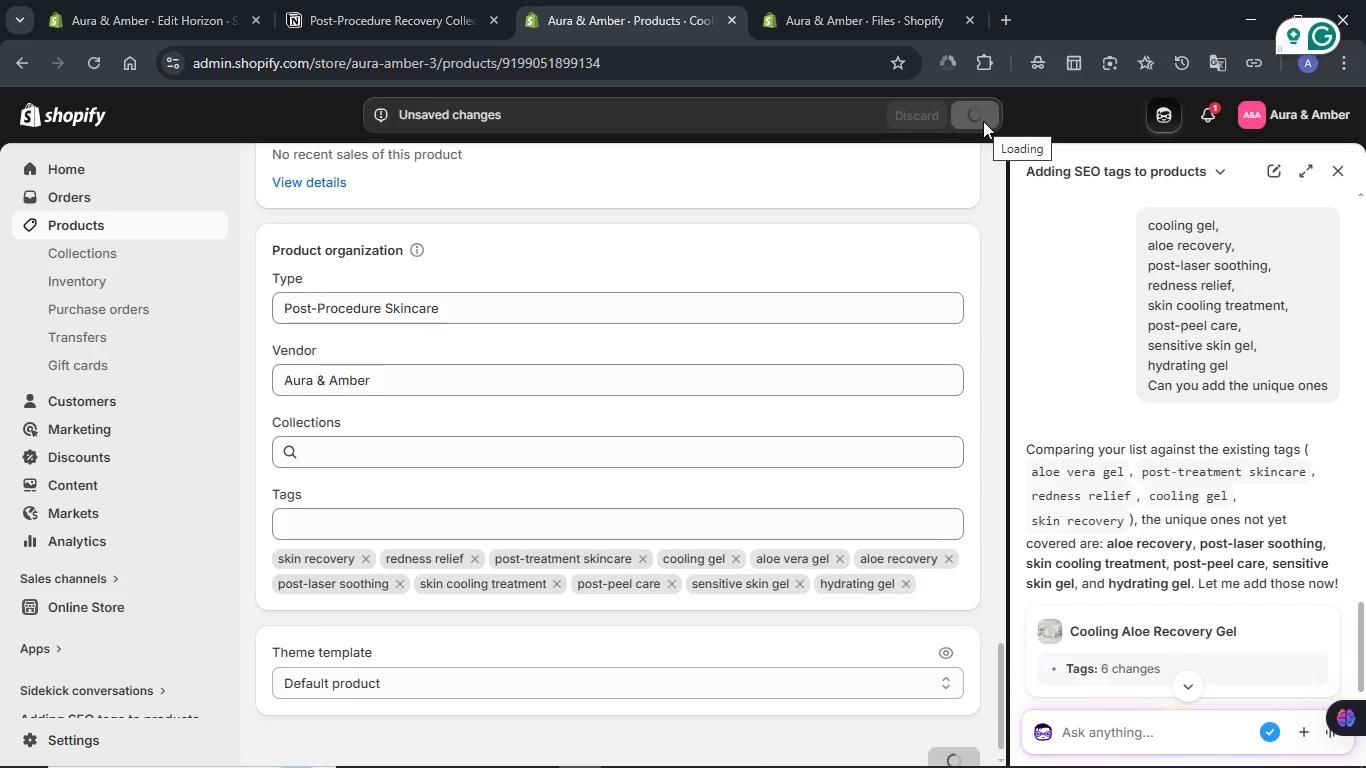 
wait(16.17)
 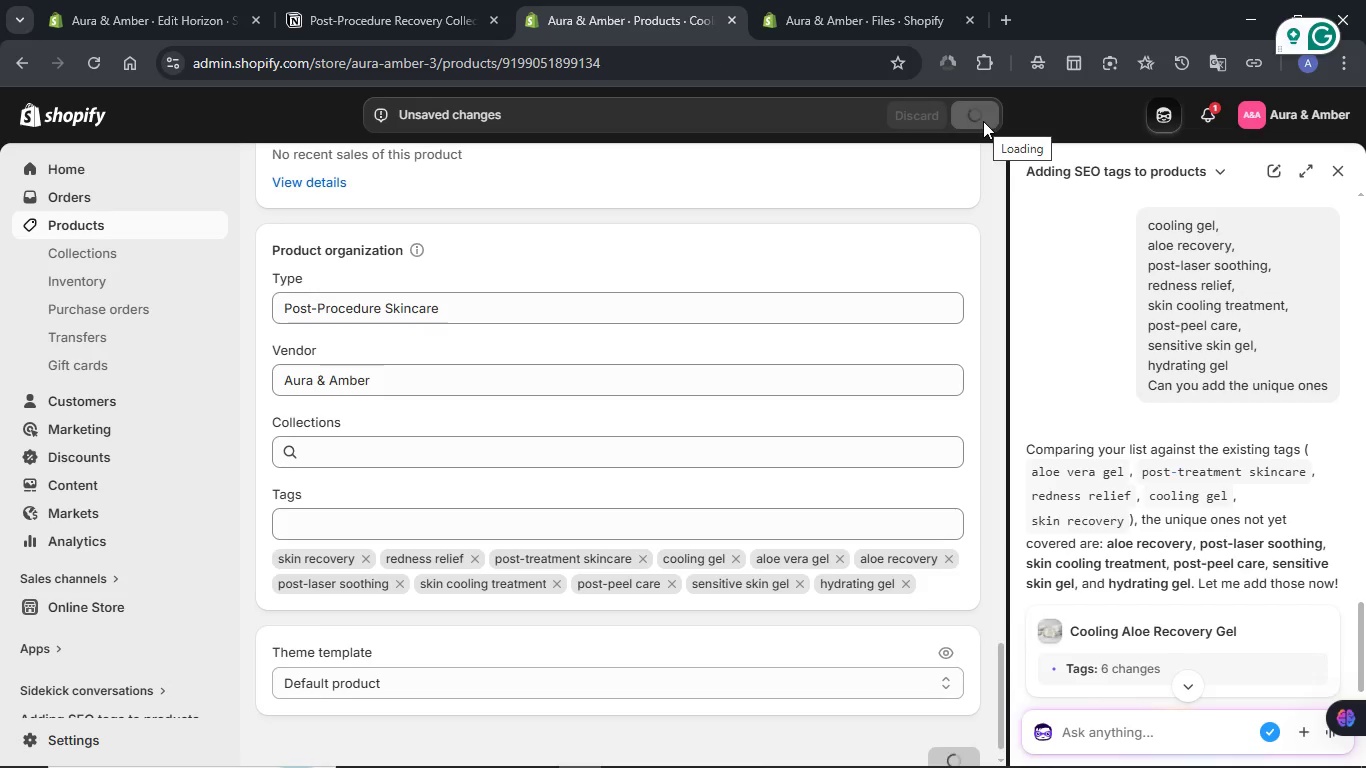 
left_click([1339, 176])
 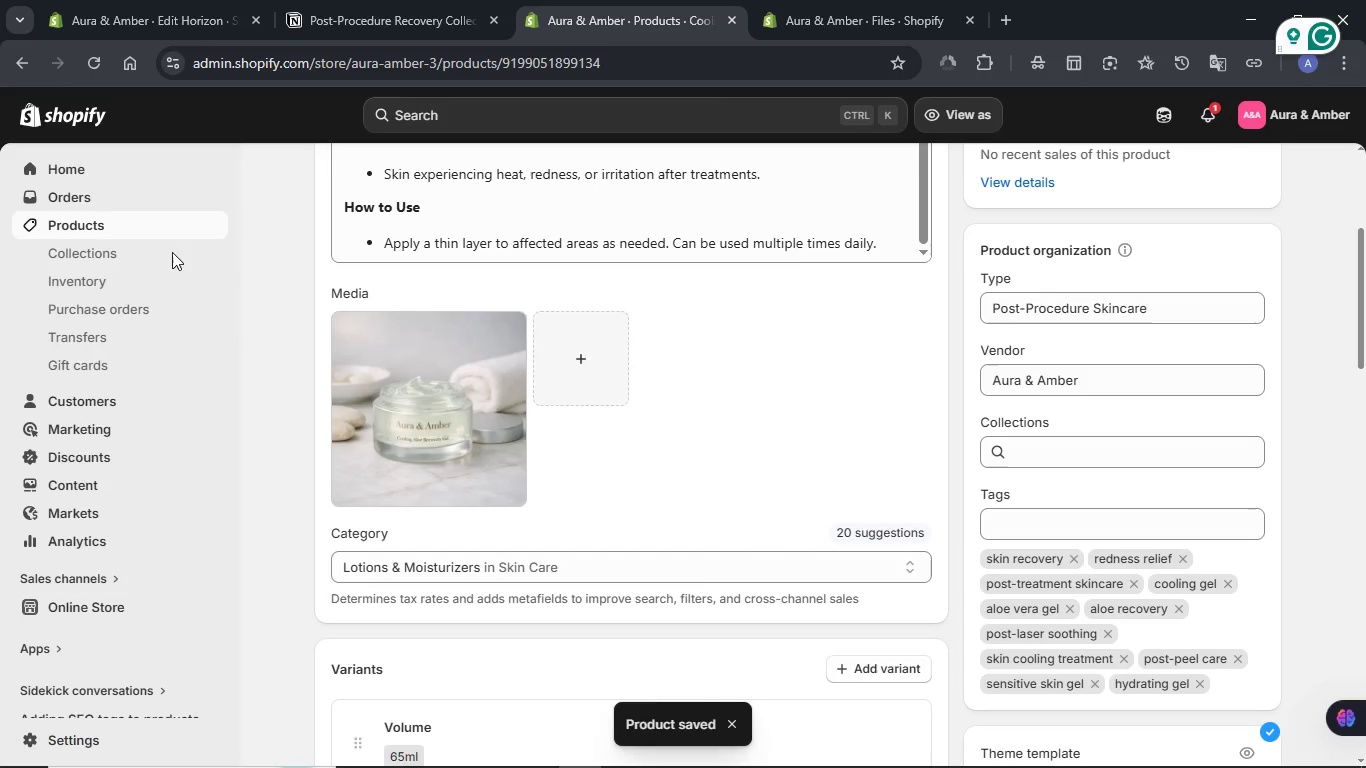 
scroll: coordinate [791, 248], scroll_direction: up, amount: 5.0
 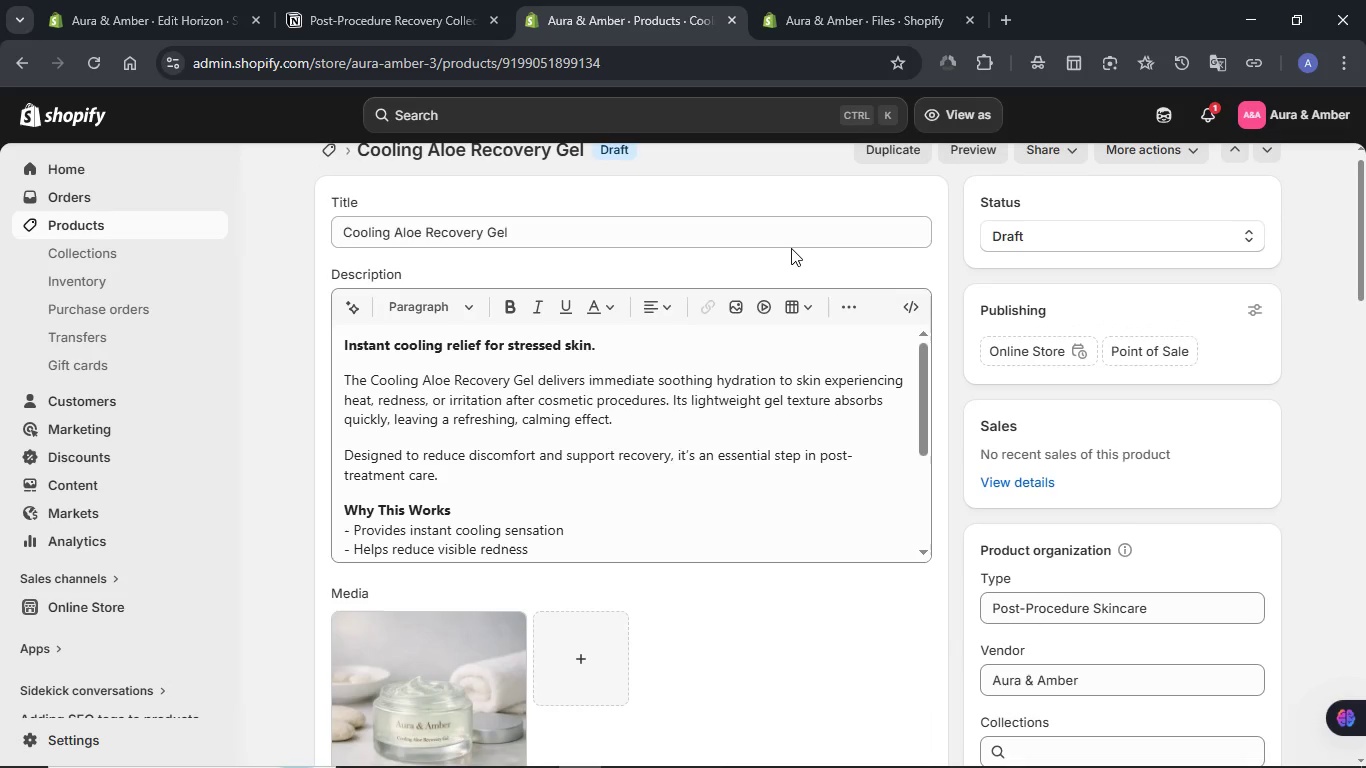 
scroll: coordinate [764, 362], scroll_direction: down, amount: 4.0
 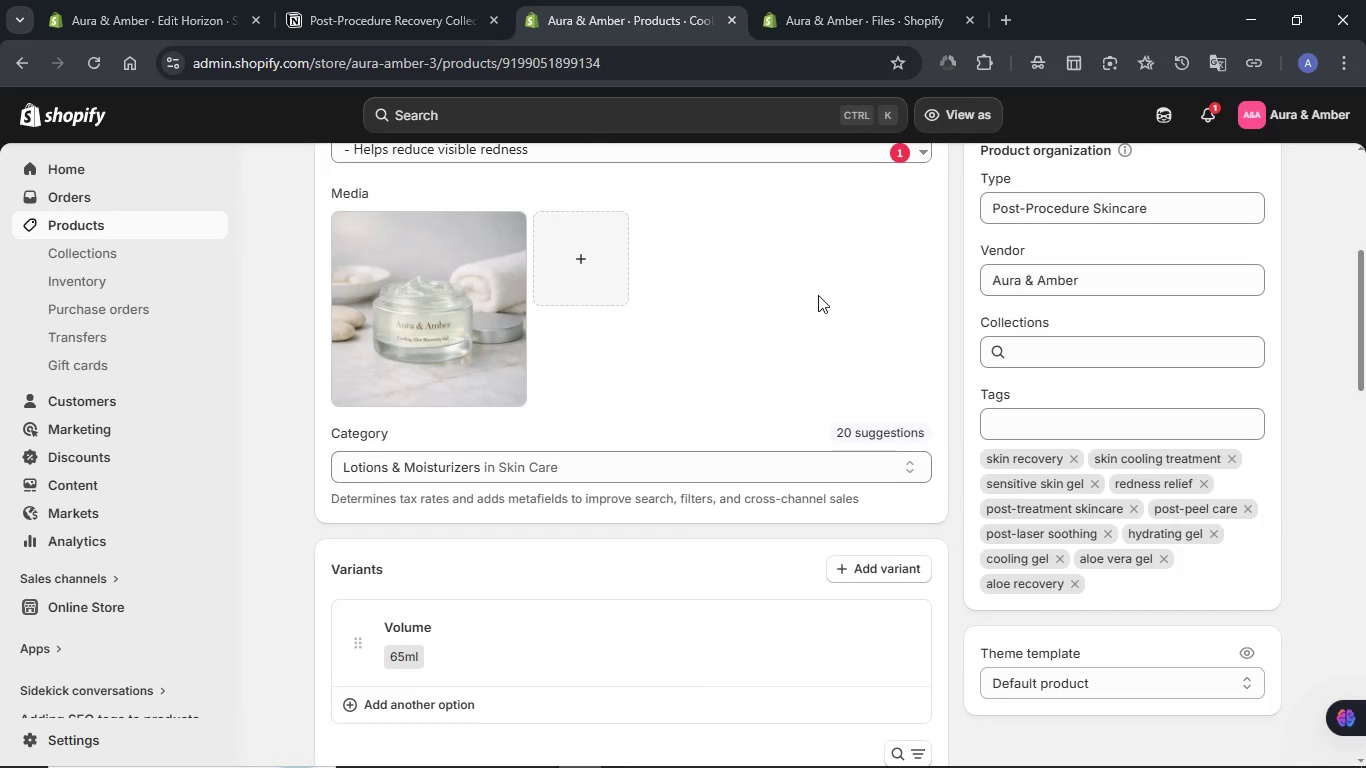 
scroll: coordinate [818, 295], scroll_direction: up, amount: 1.0
 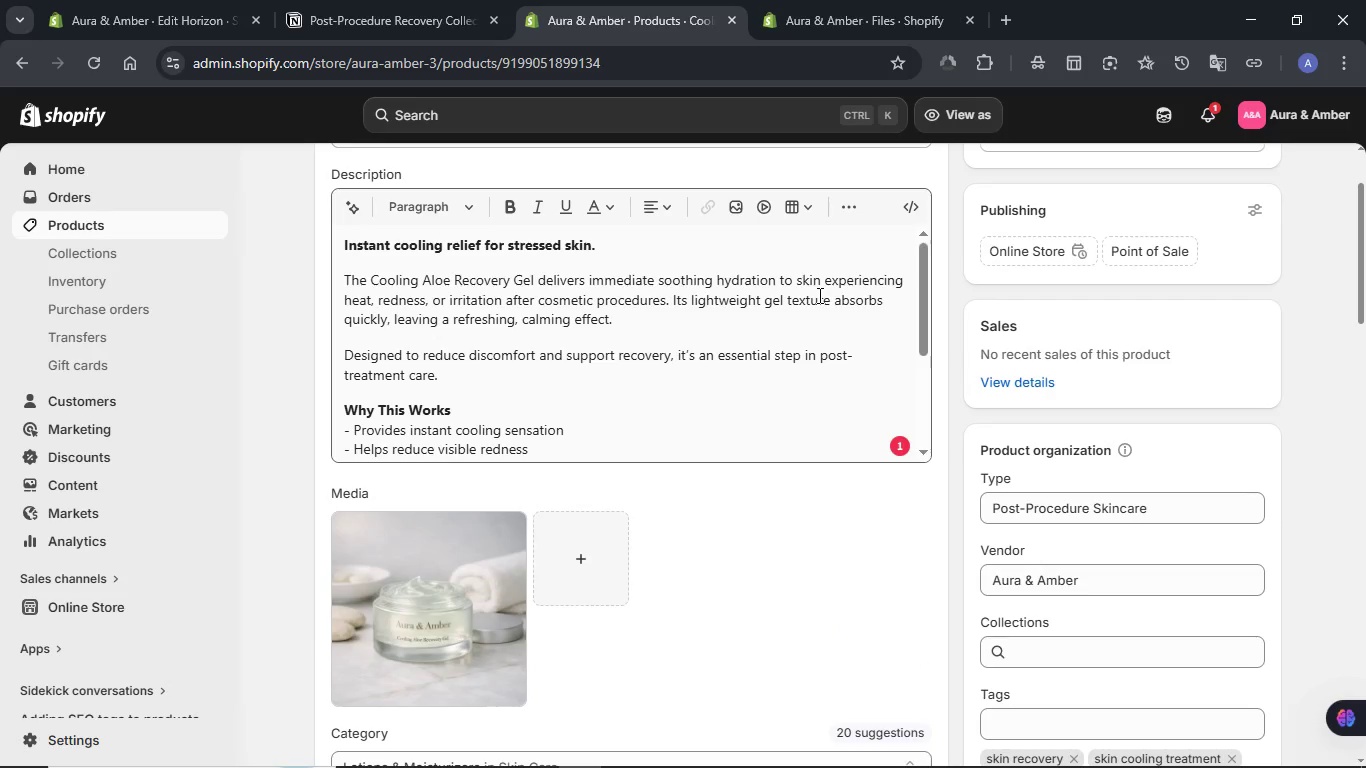 
scroll: coordinate [803, 276], scroll_direction: down, amount: 6.0
 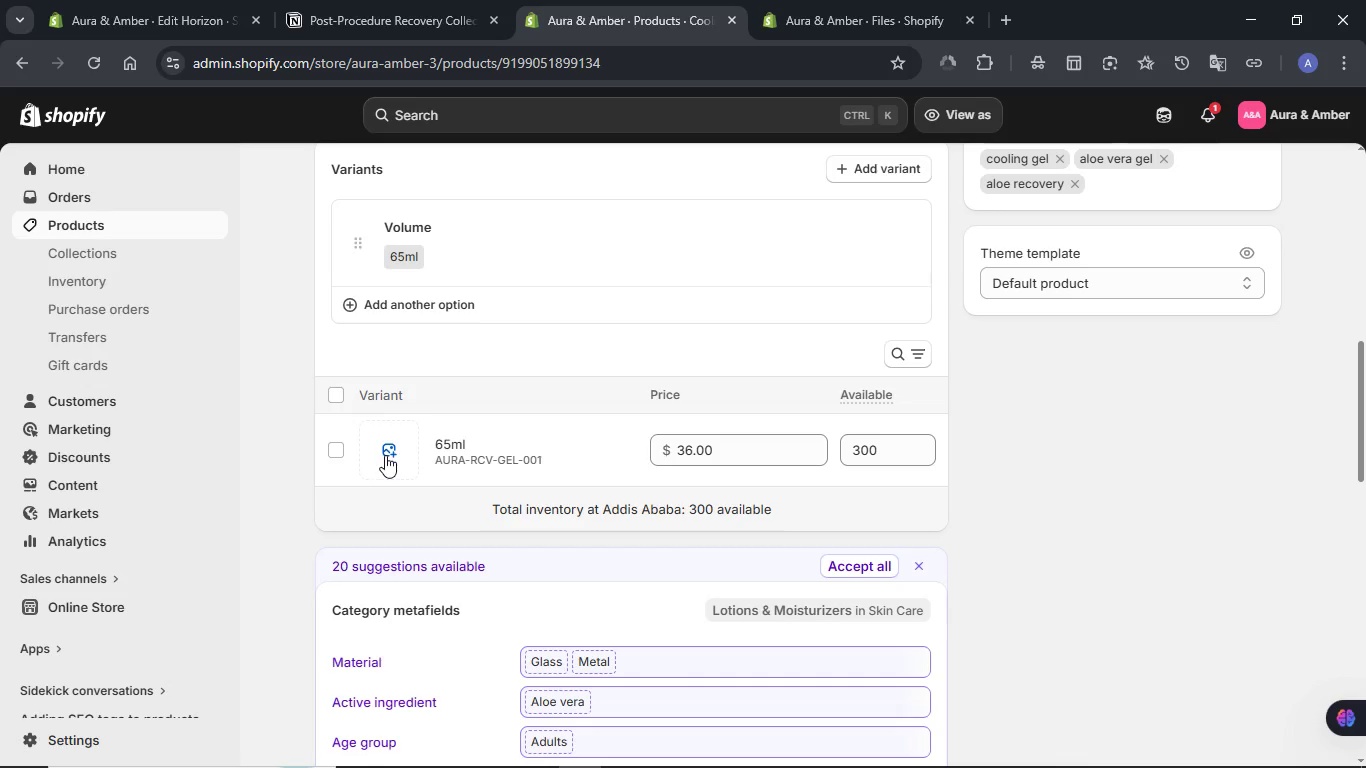 
left_click([372, 455])
 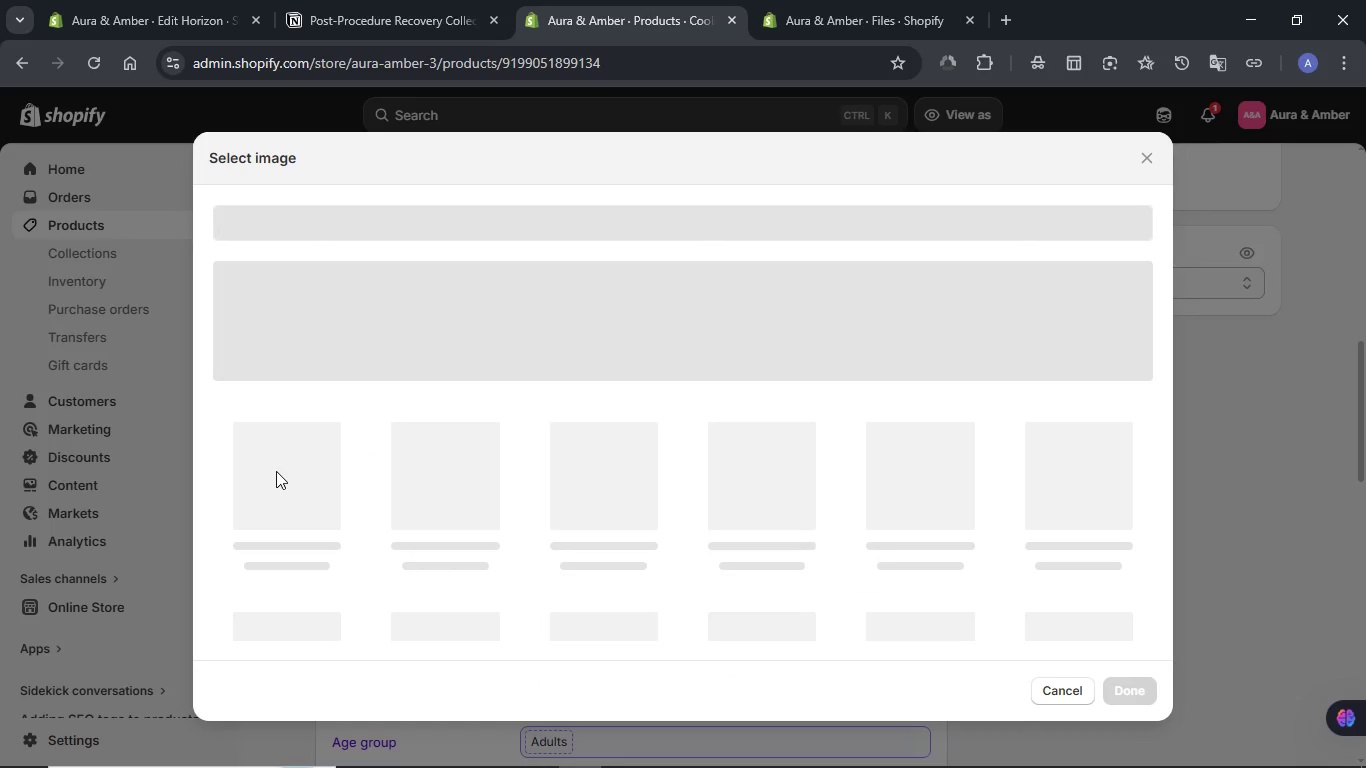 
left_click([276, 471])
 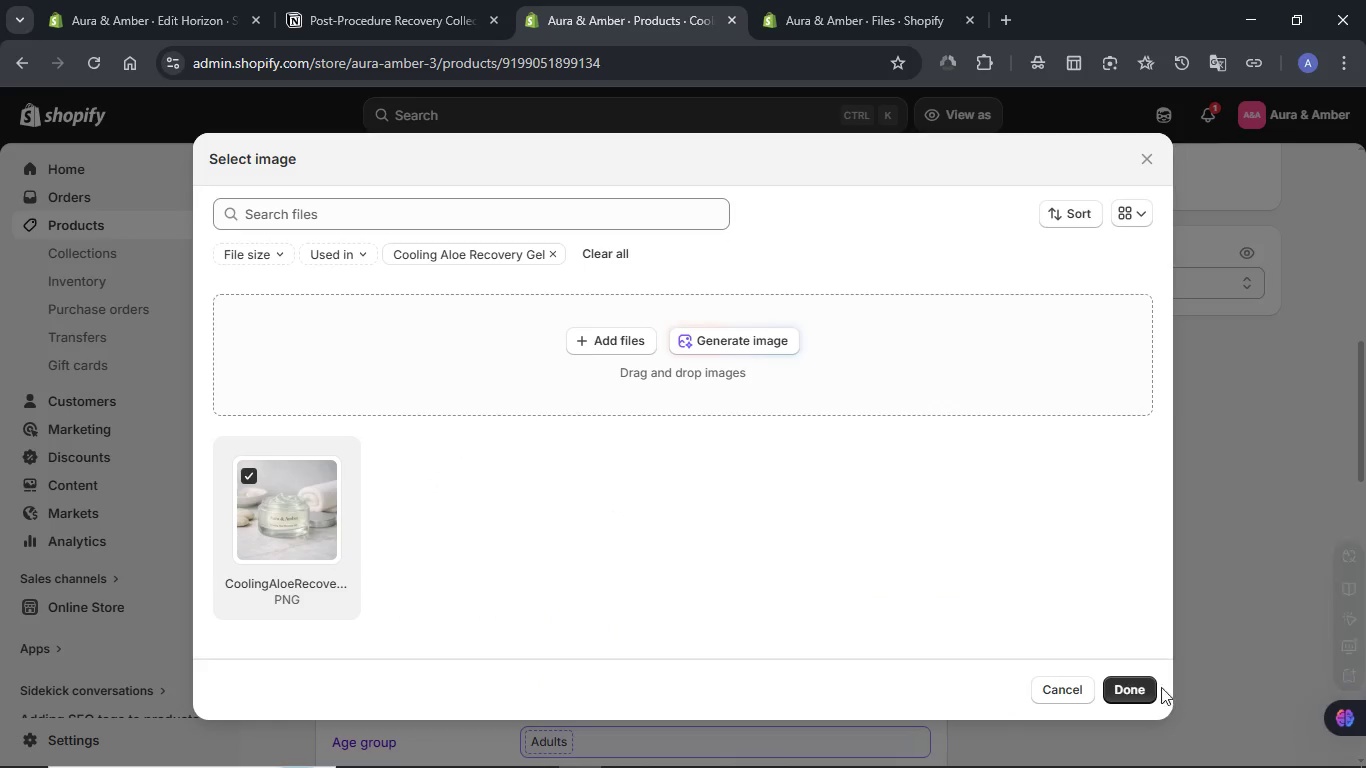 
left_click([1140, 687])
 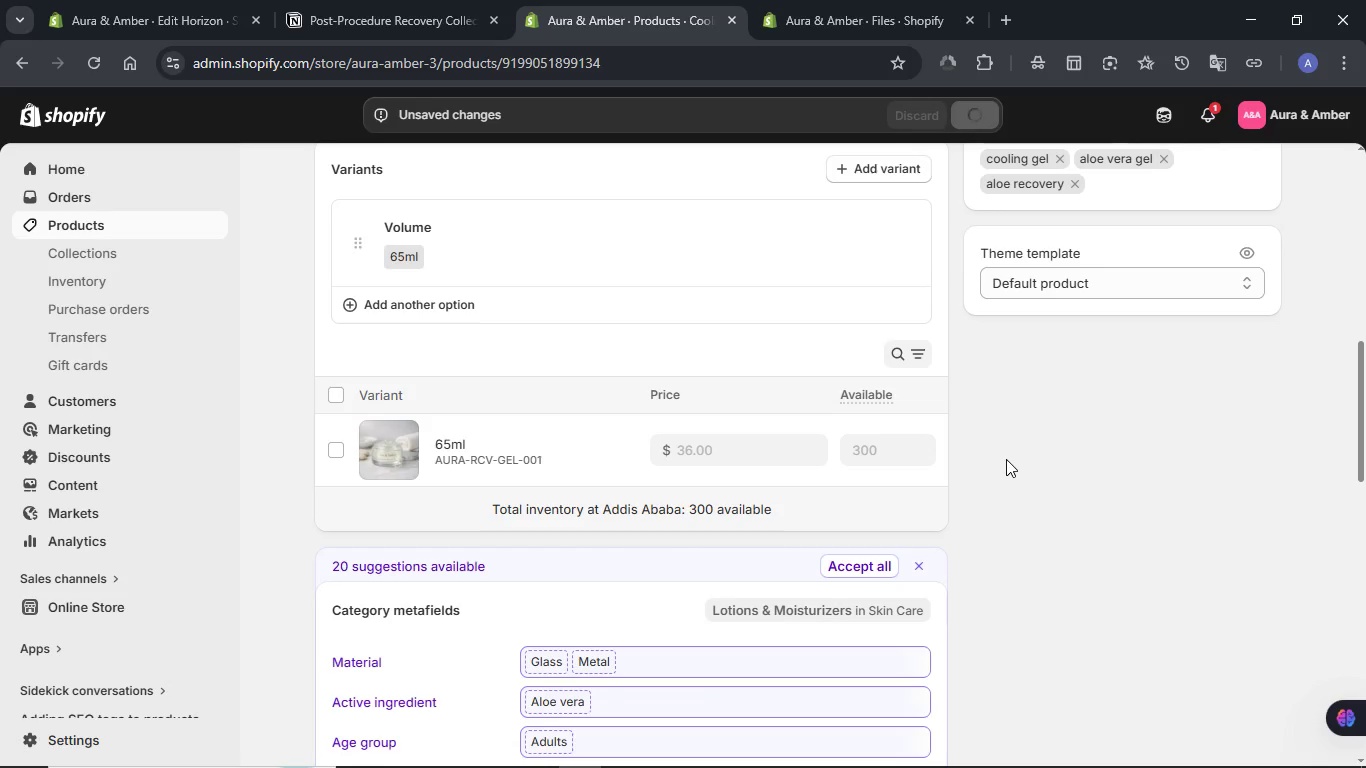 
wait(14.0)
 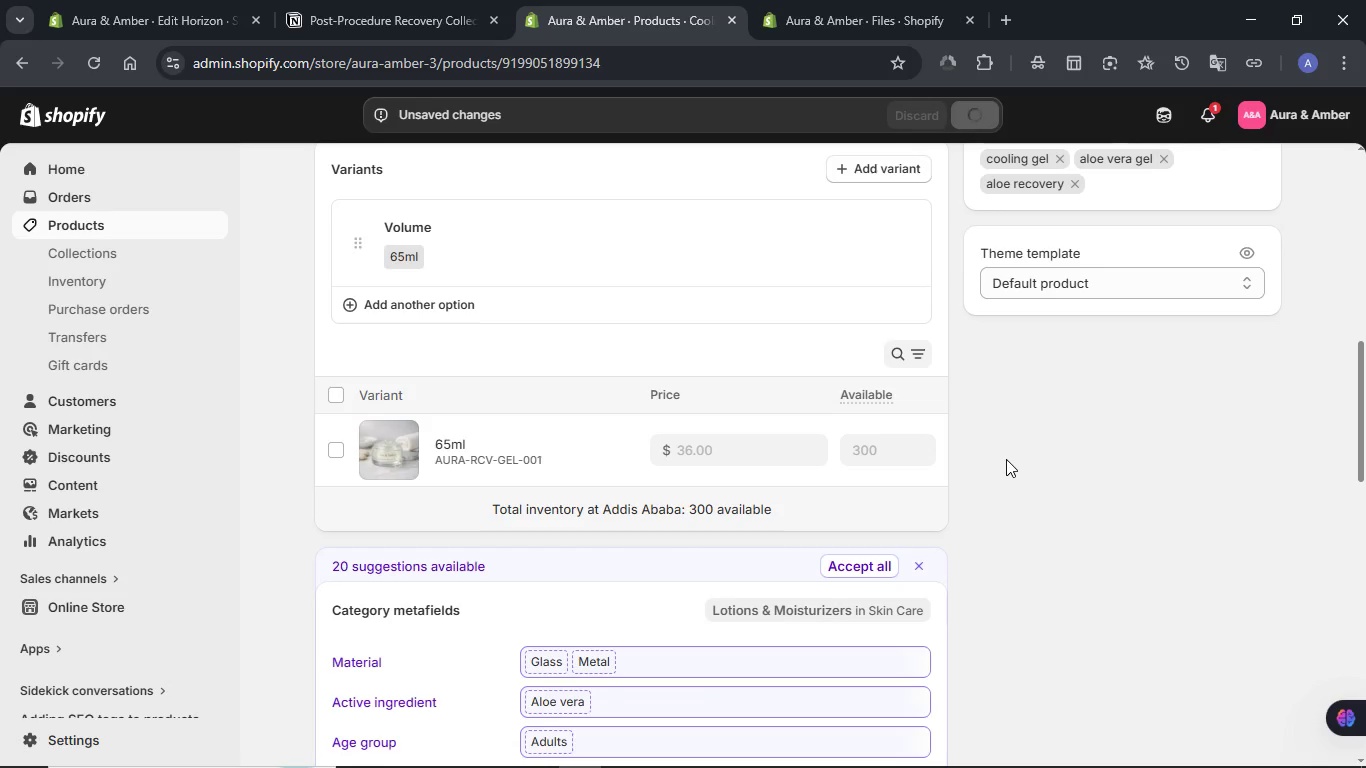 
scroll: coordinate [1006, 459], scroll_direction: down, amount: 5.0
 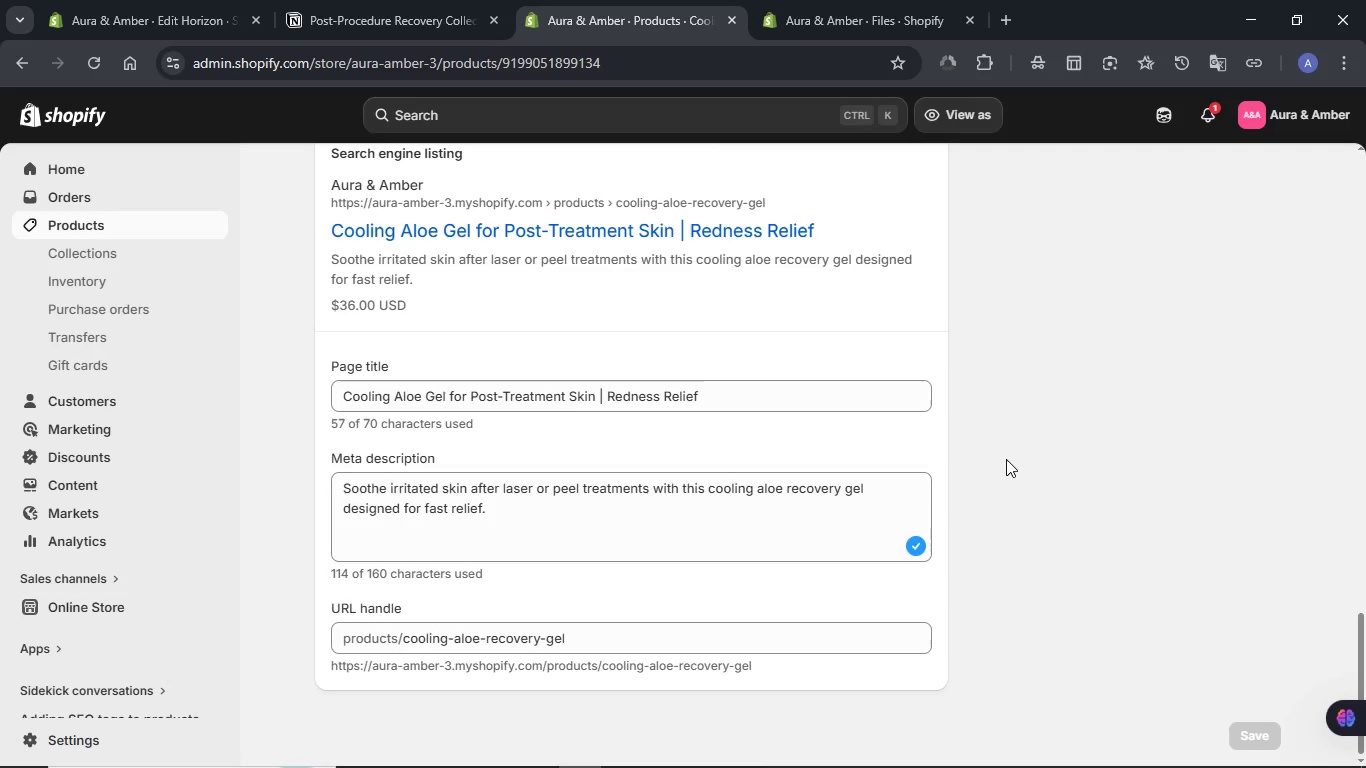 
scroll: coordinate [1006, 459], scroll_direction: up, amount: 34.0
 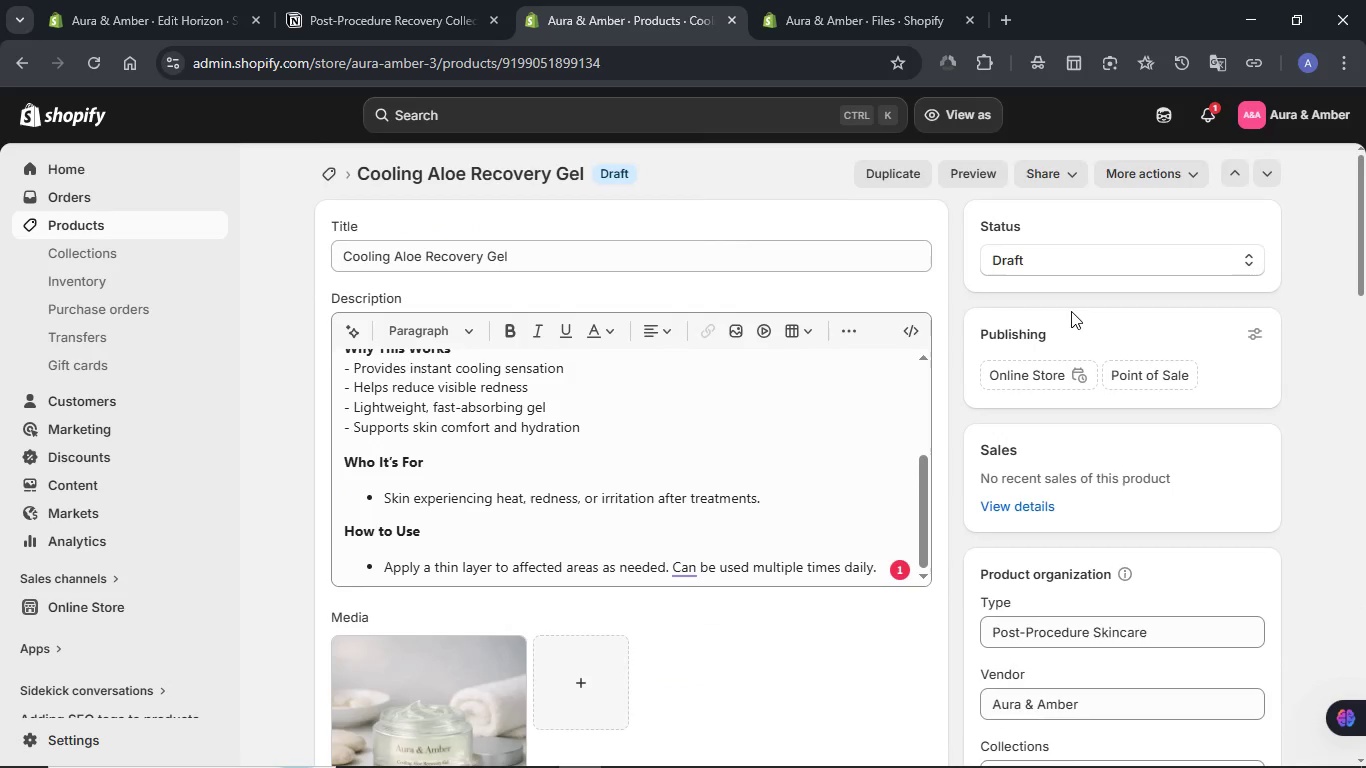 
left_click([1074, 267])
 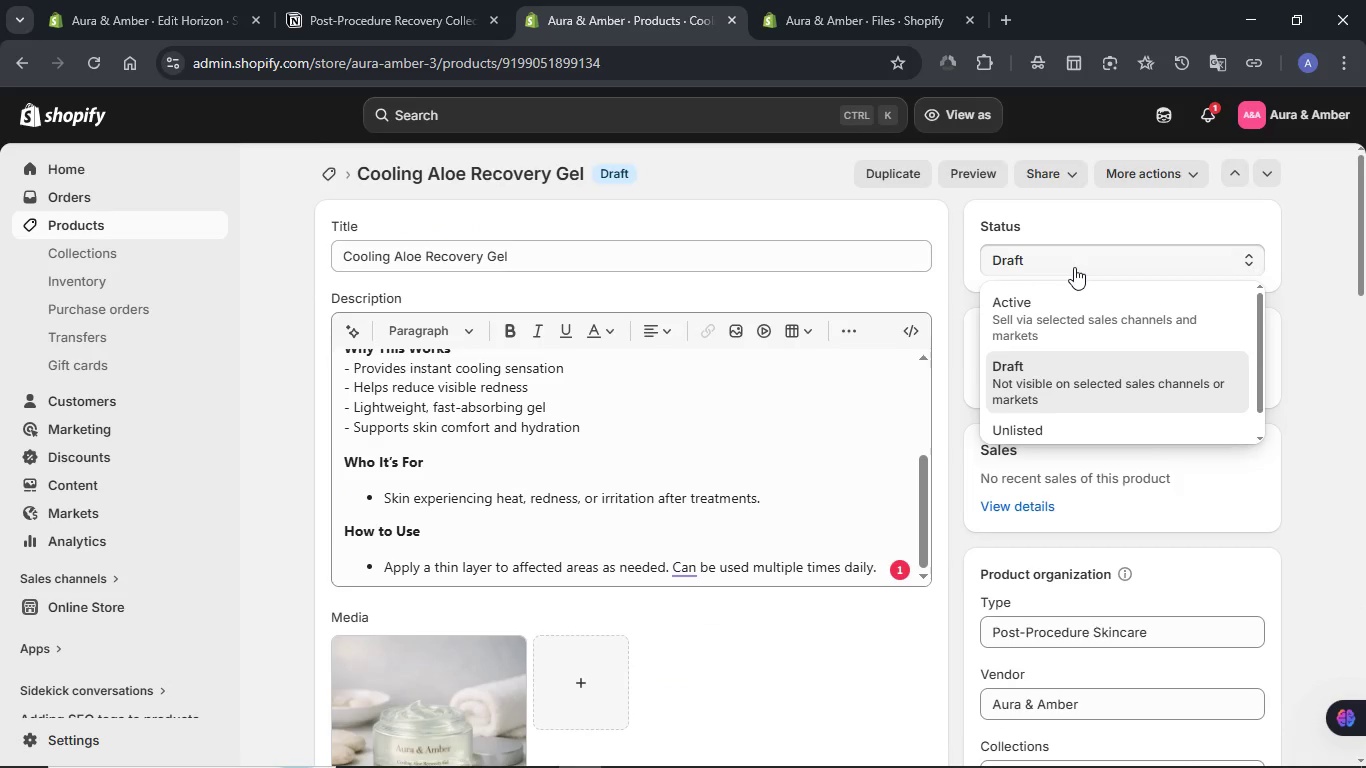 
left_click([1062, 312])
 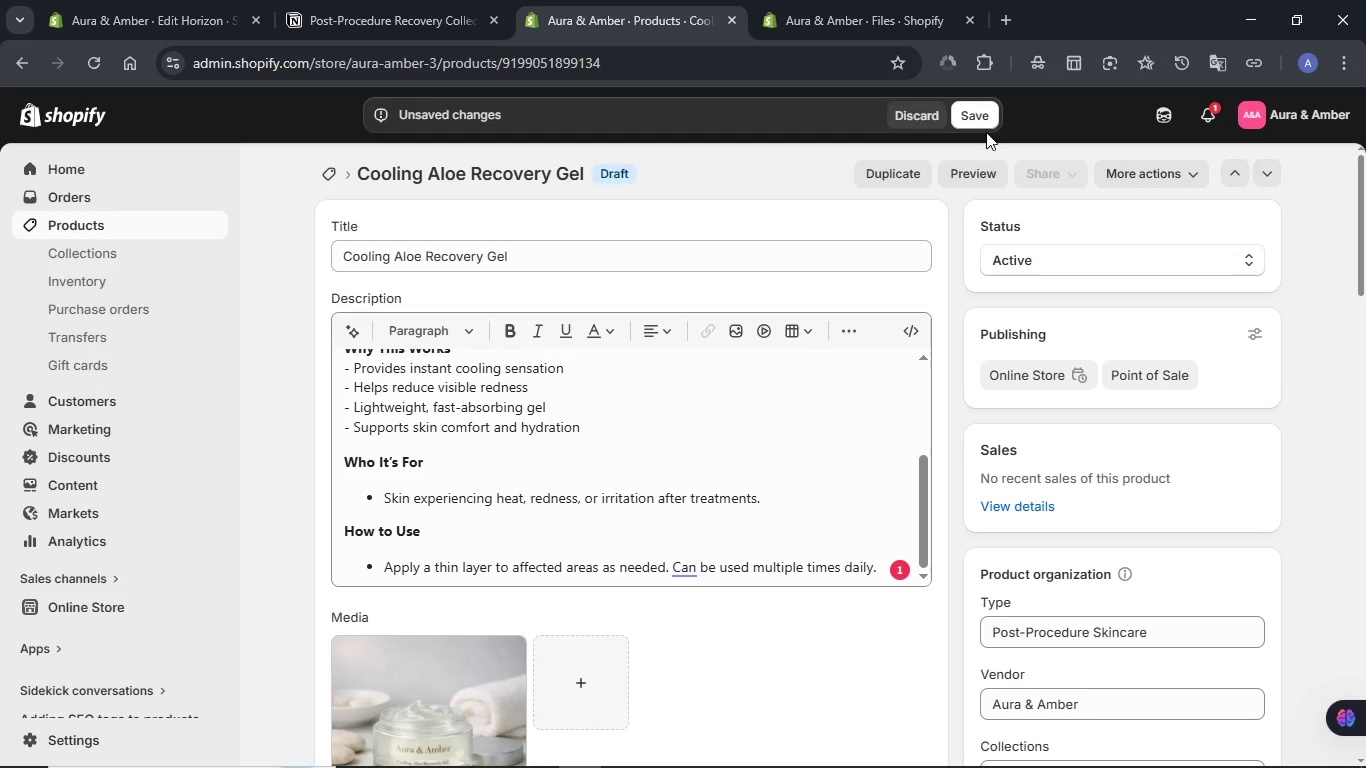 
wait(6.16)
 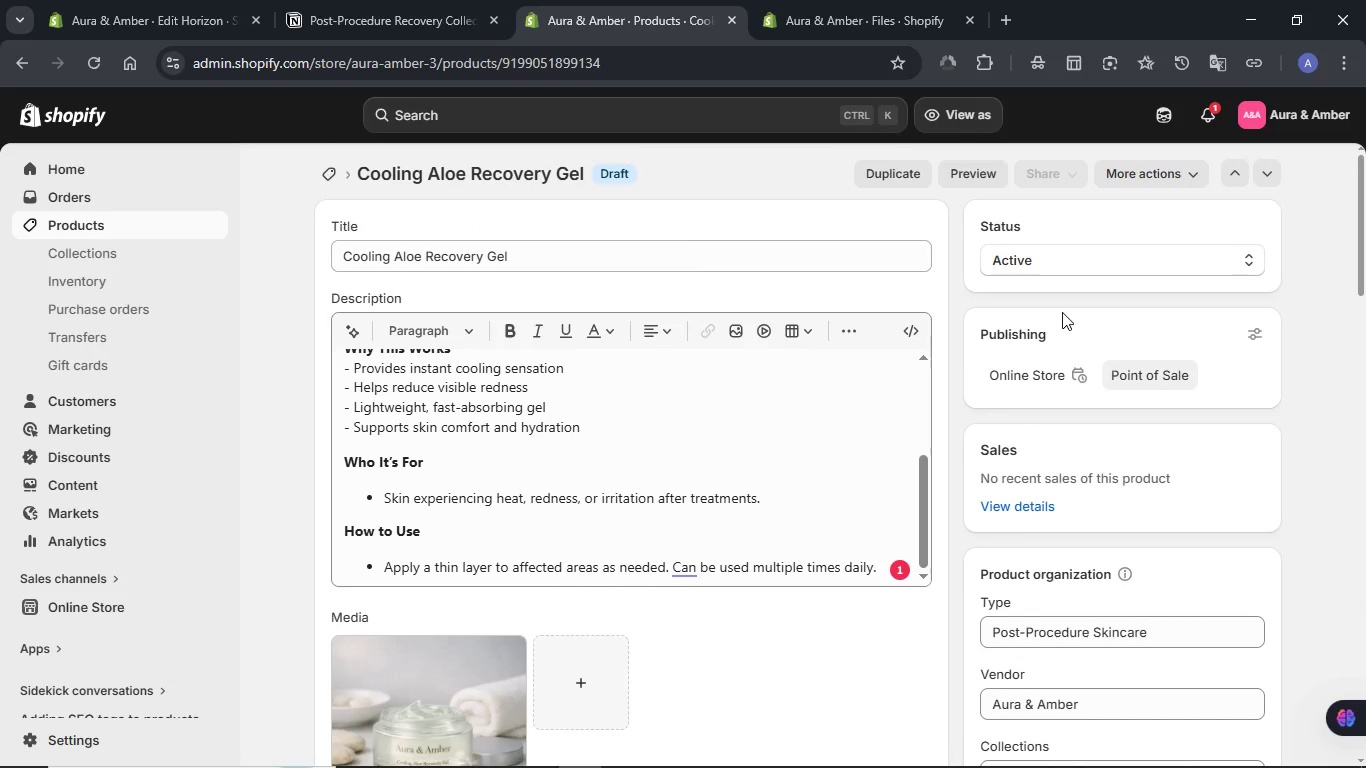 
left_click([978, 114])
 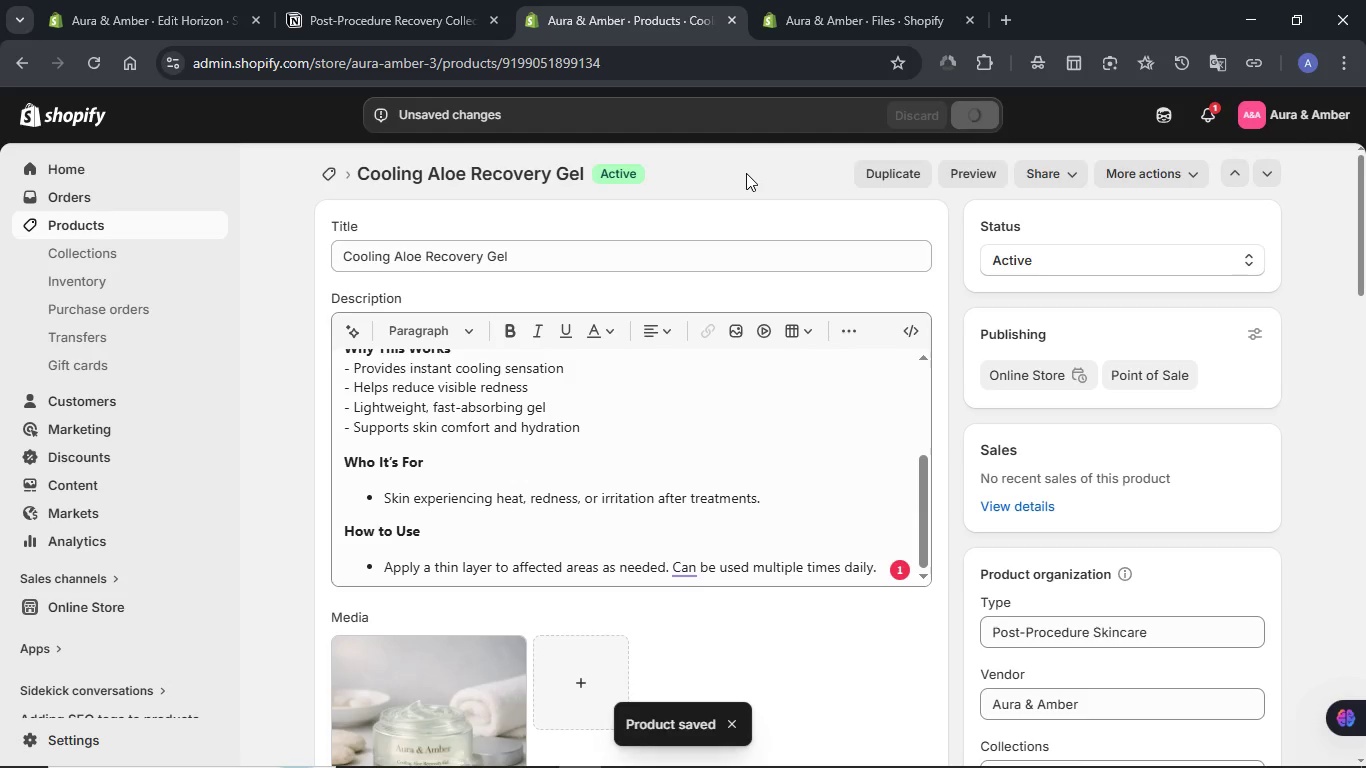 
wait(17.14)
 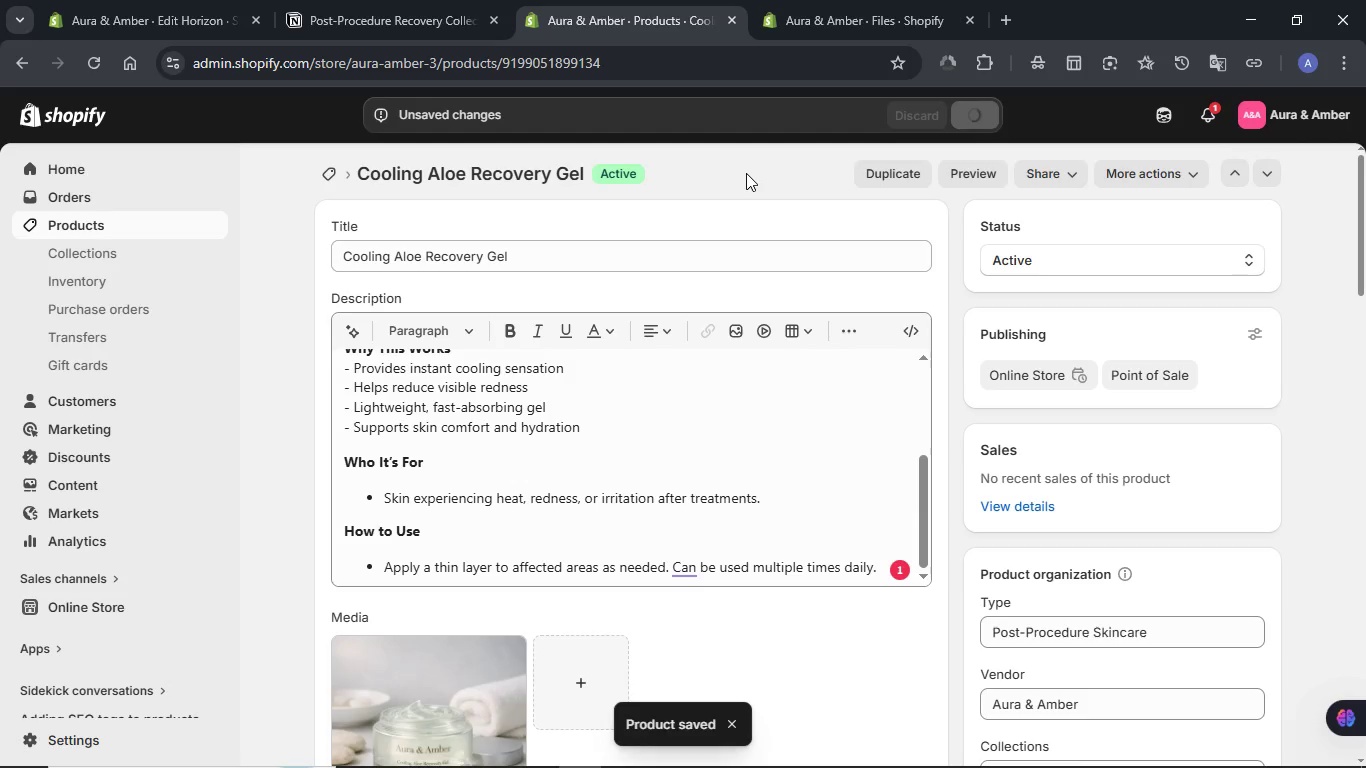 
scroll: coordinate [818, 238], scroll_direction: down, amount: 8.0
 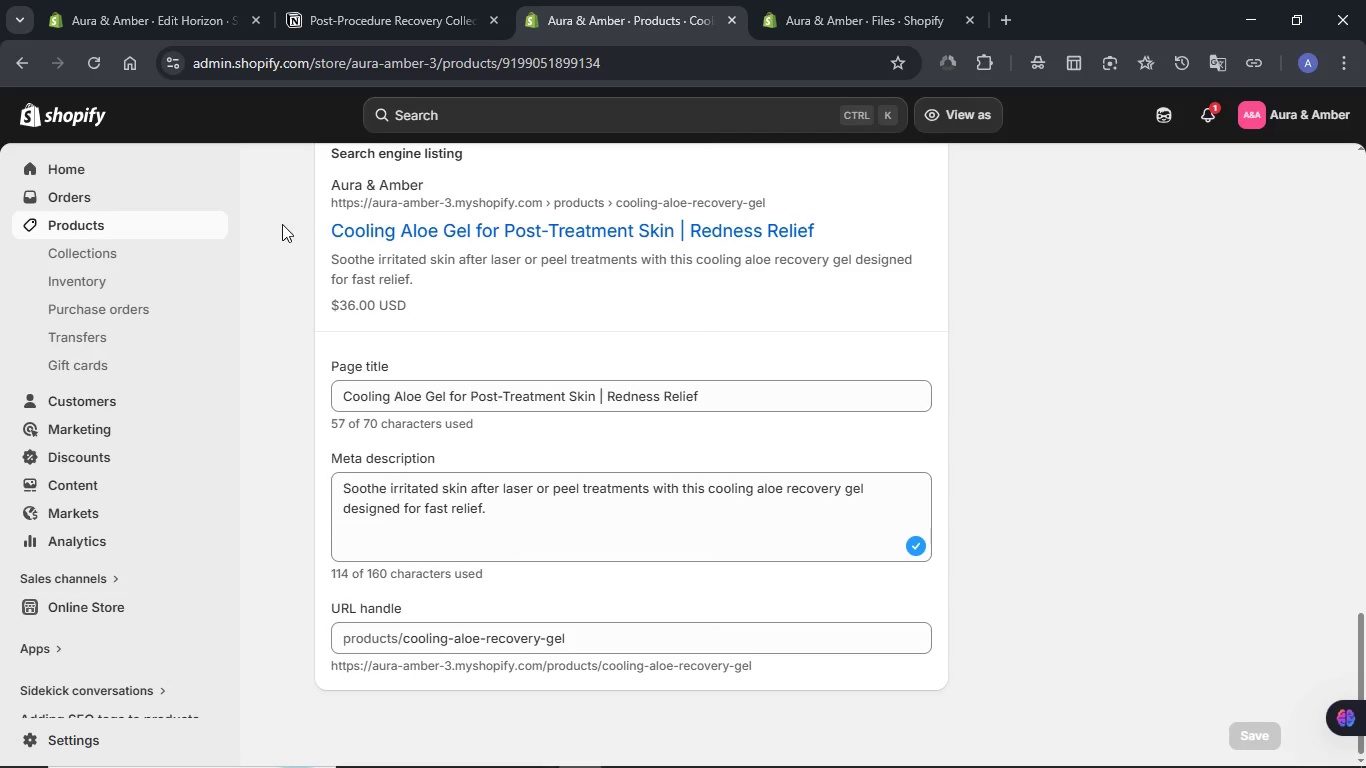 
left_click([63, 225])
 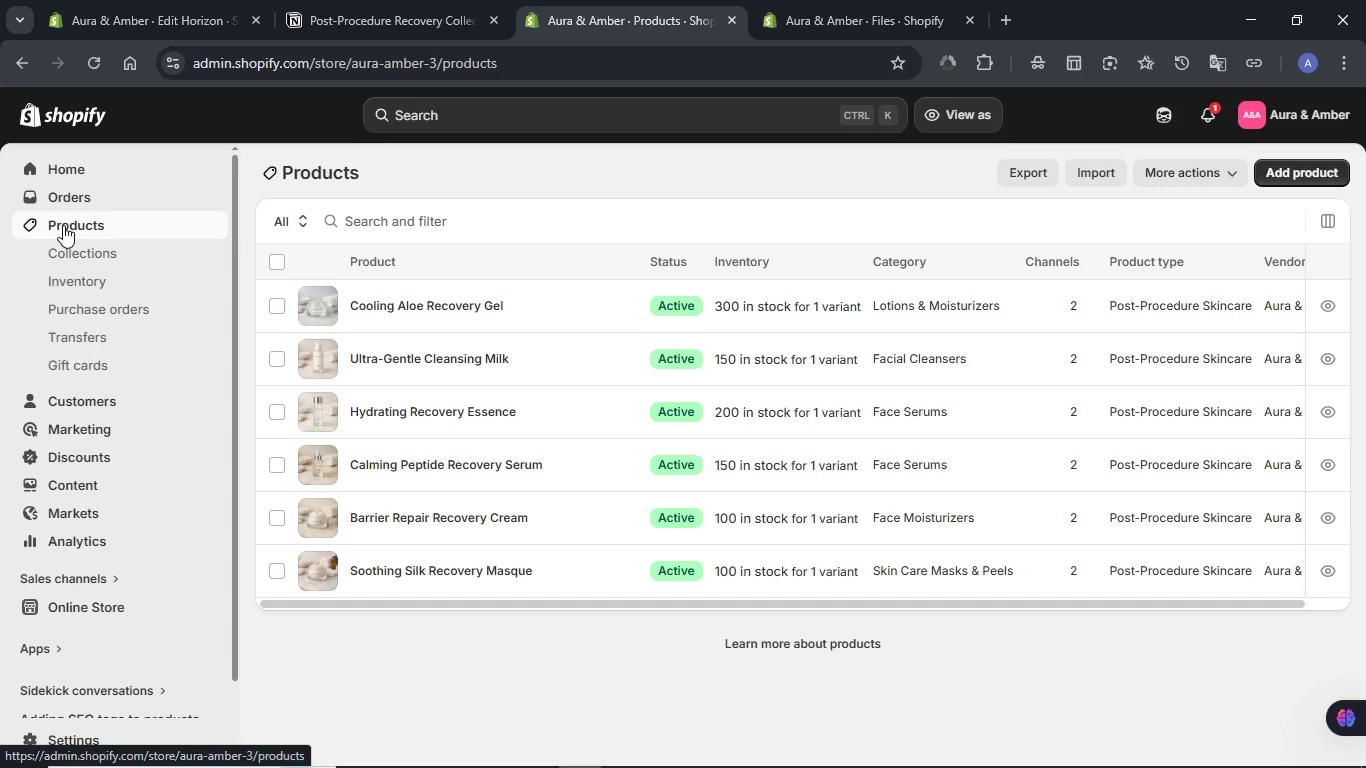 
wait(12.81)
 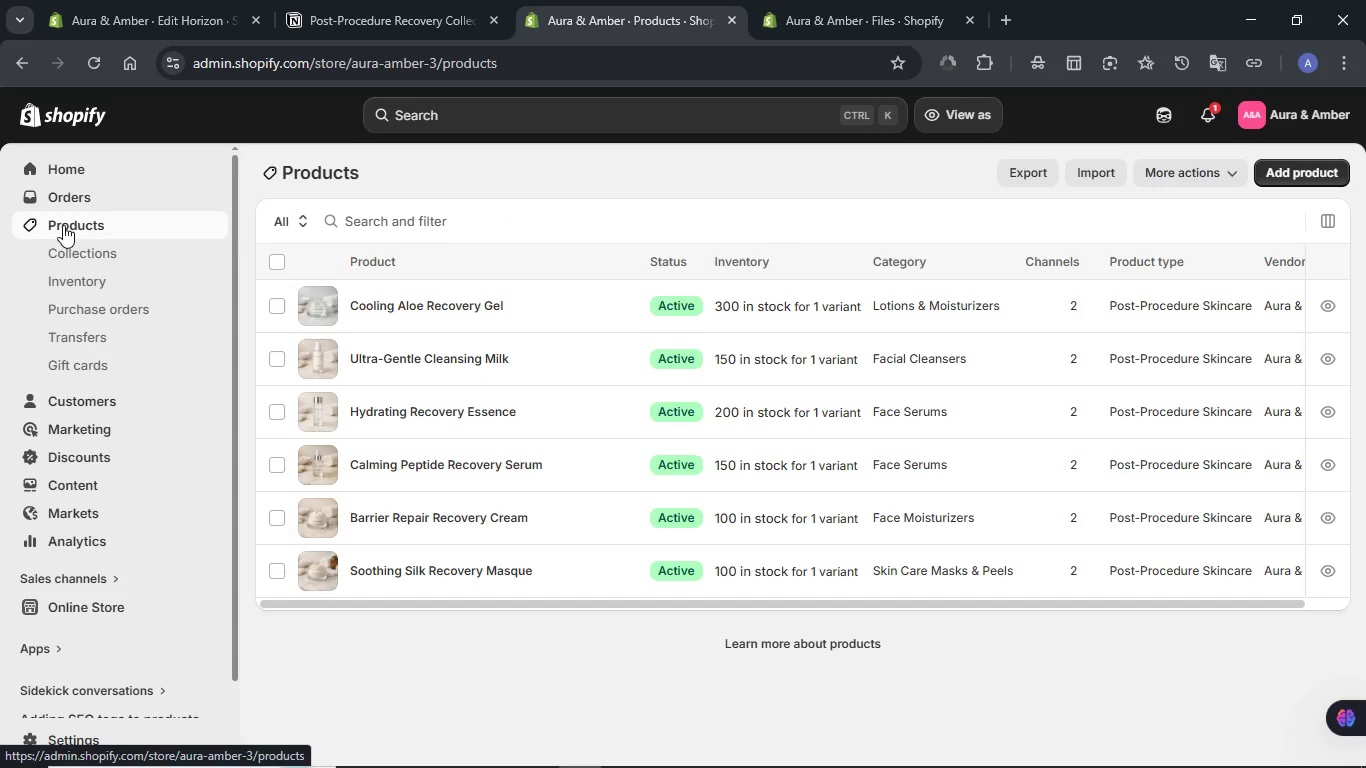 
left_click([345, 5])
 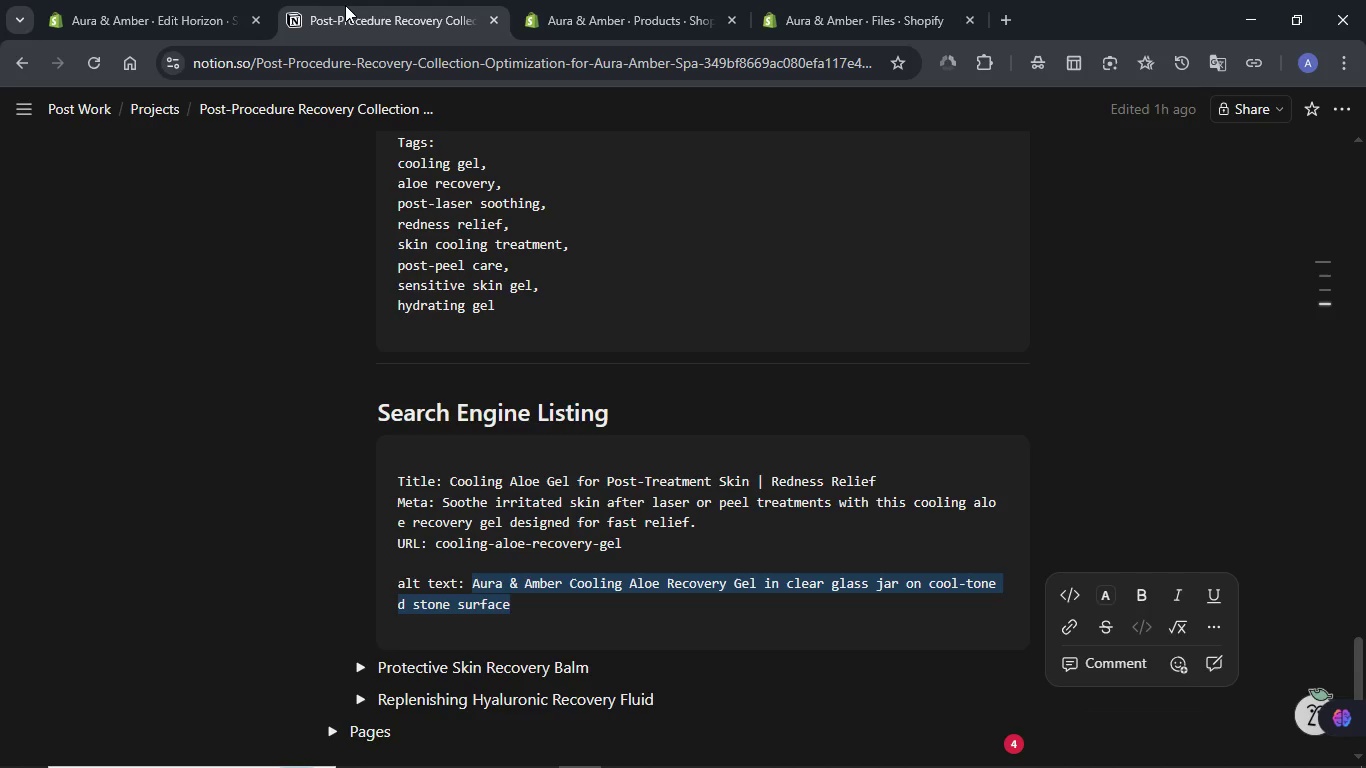 
scroll: coordinate [339, 382], scroll_direction: up, amount: 18.0
 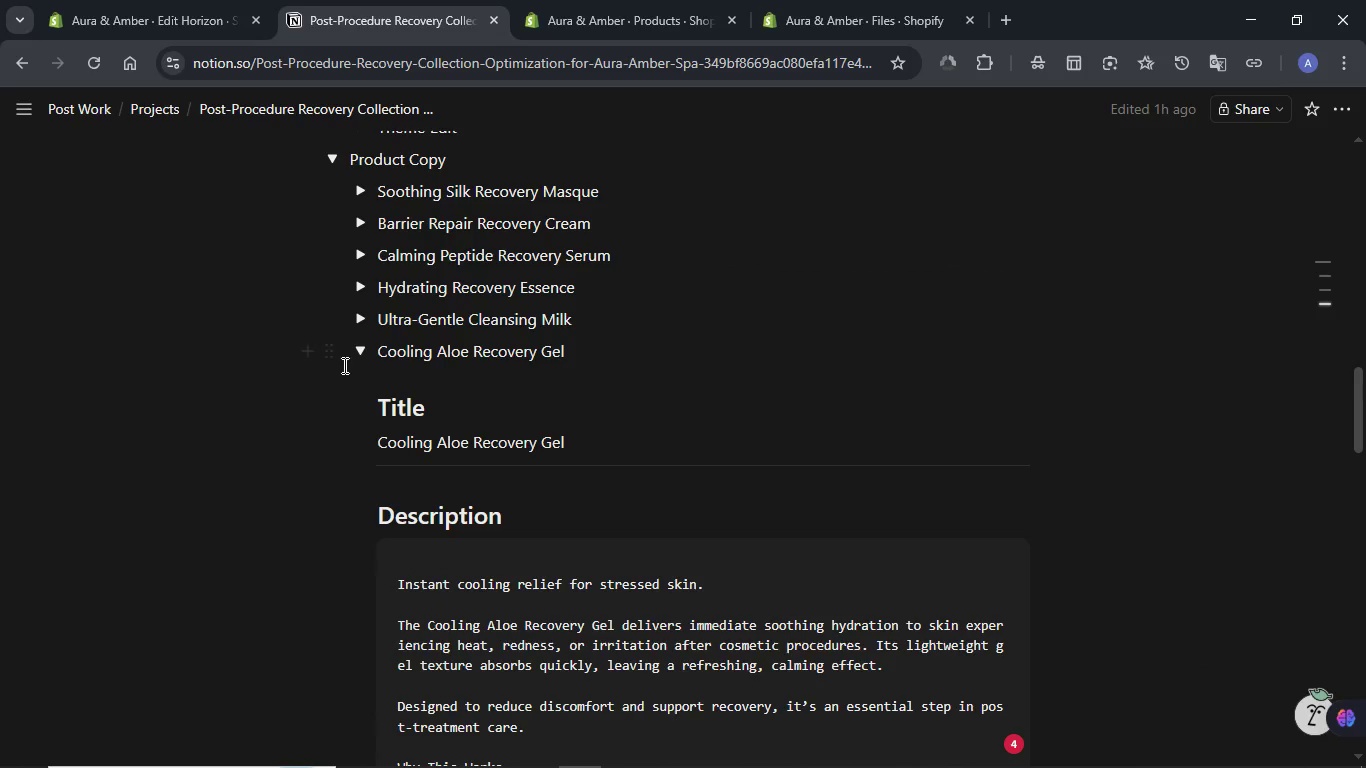 
left_click([354, 349])
 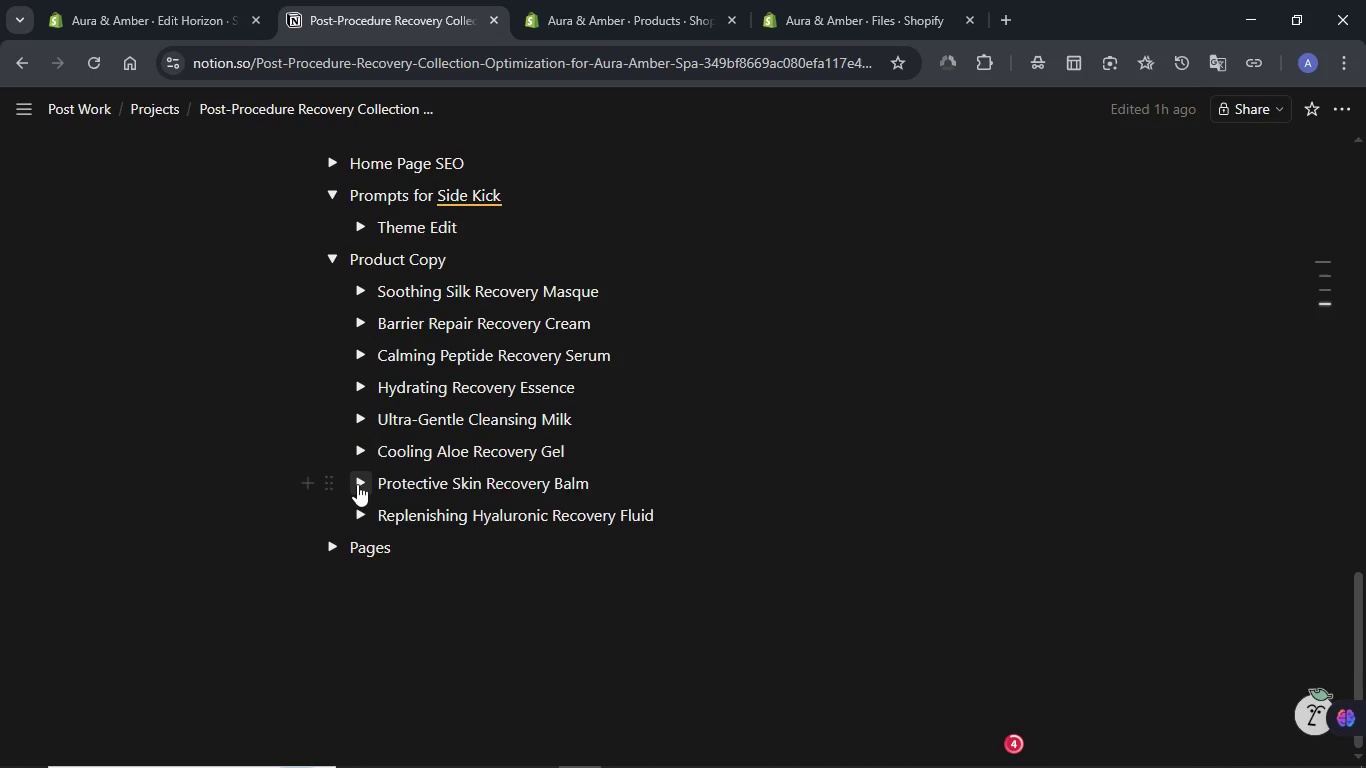 
left_click([351, 485])
 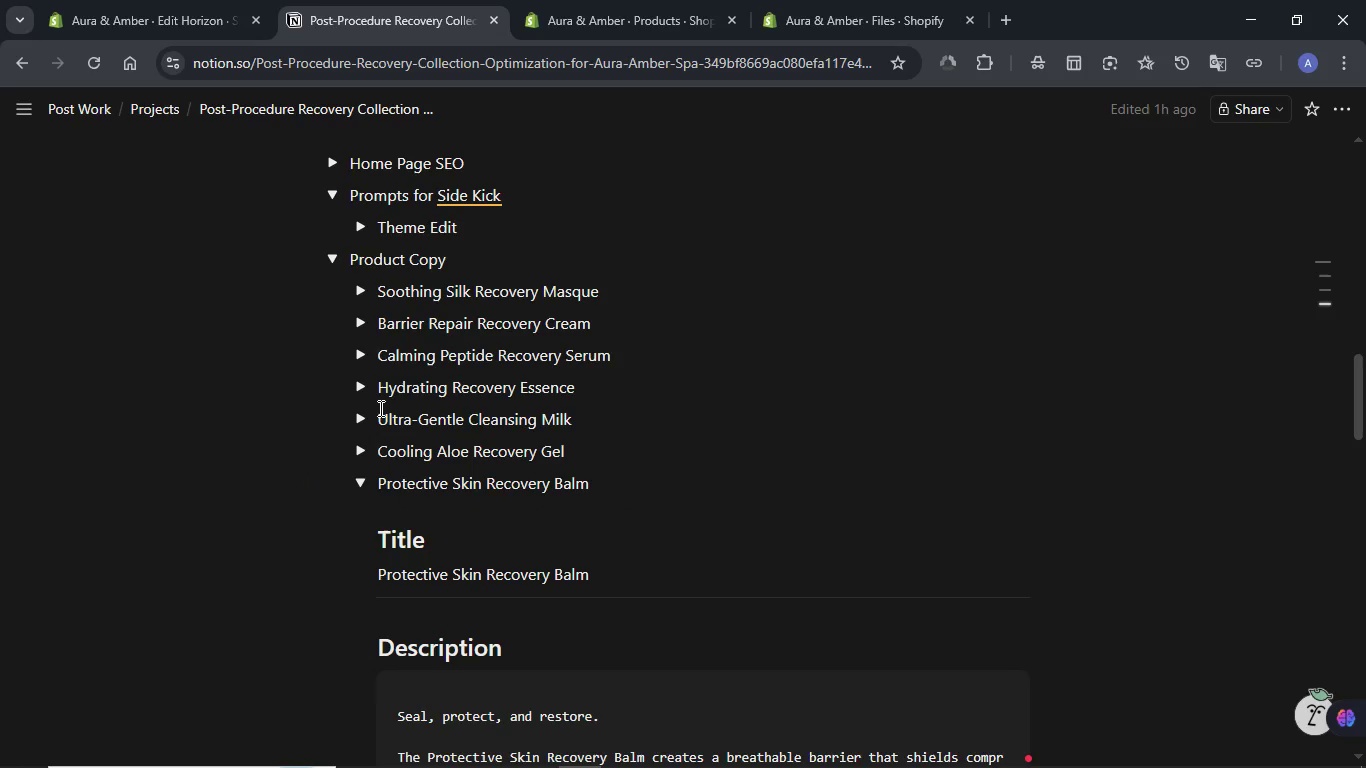 
scroll: coordinate [472, 402], scroll_direction: down, amount: 2.0
 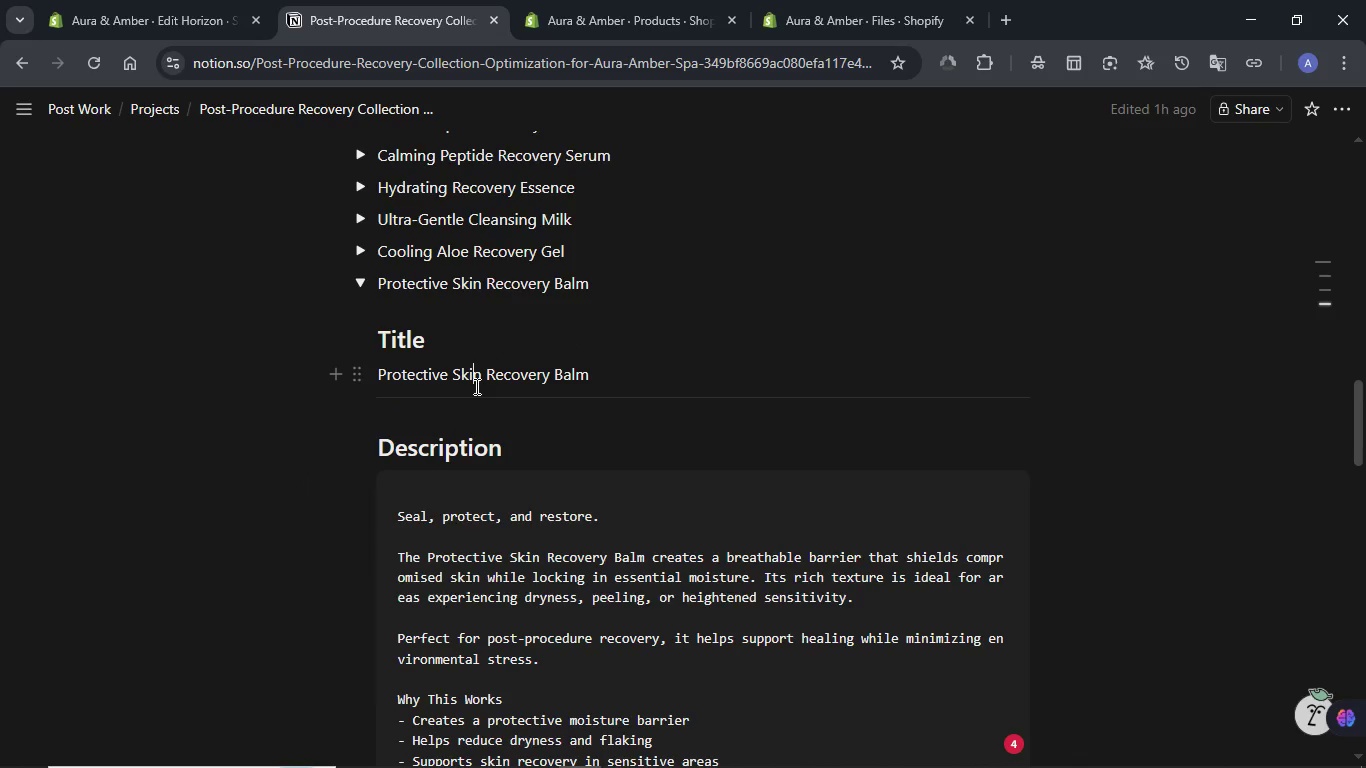 
double_click([475, 386])
 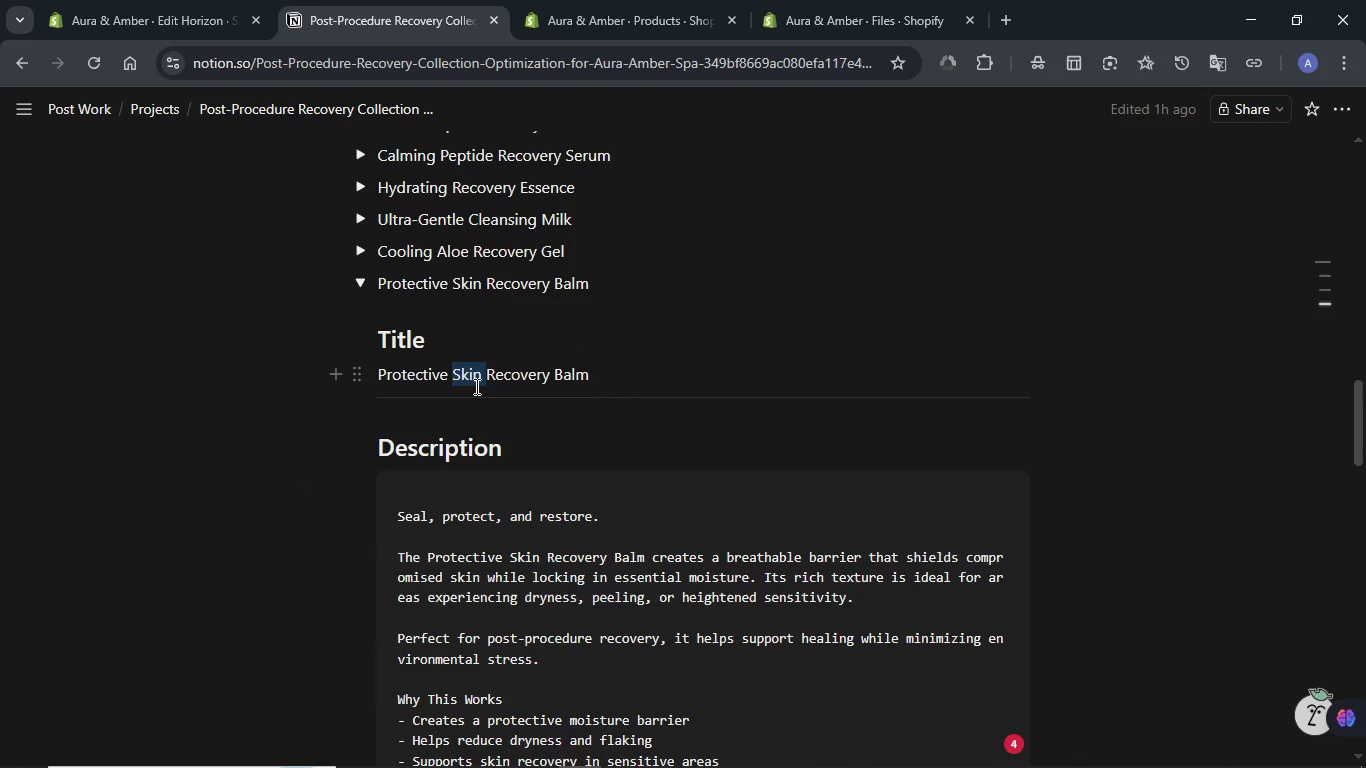 
triple_click([475, 386])
 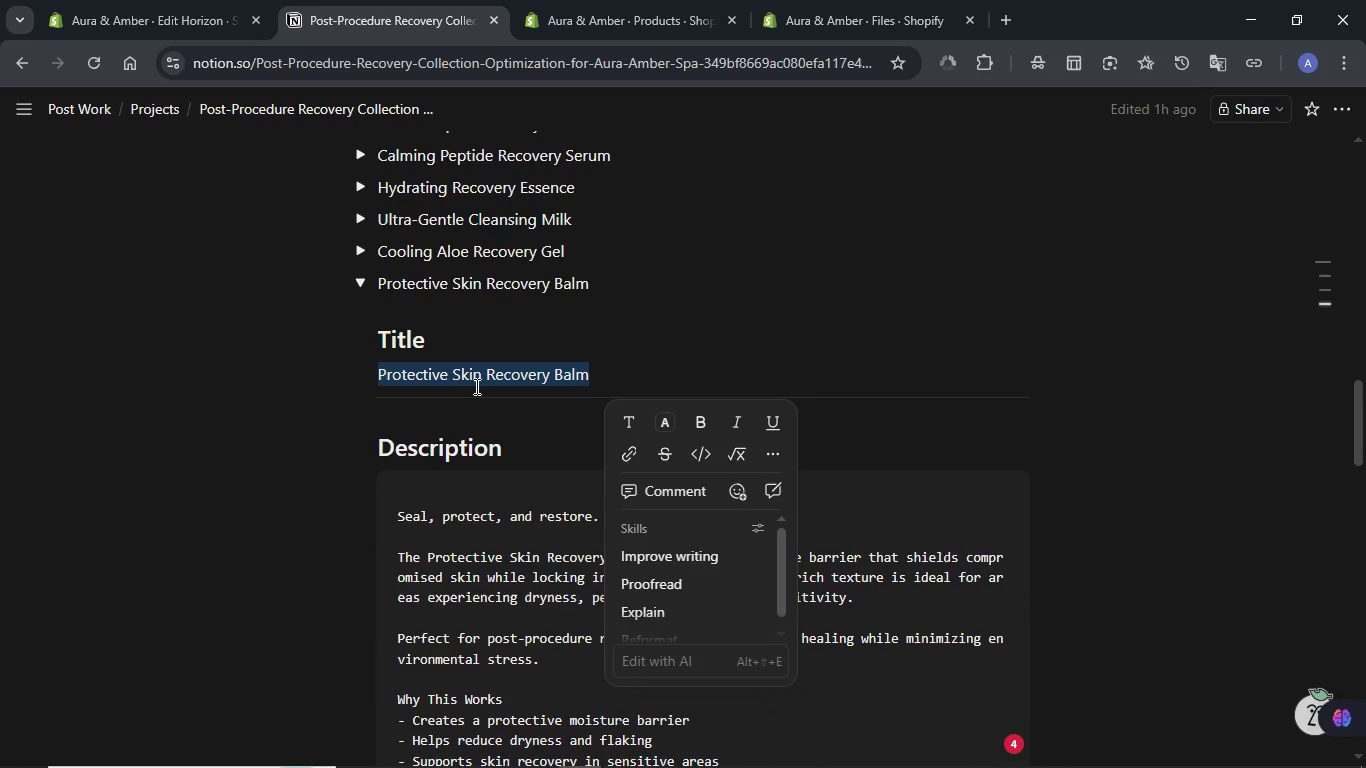 
key(Control+C)
 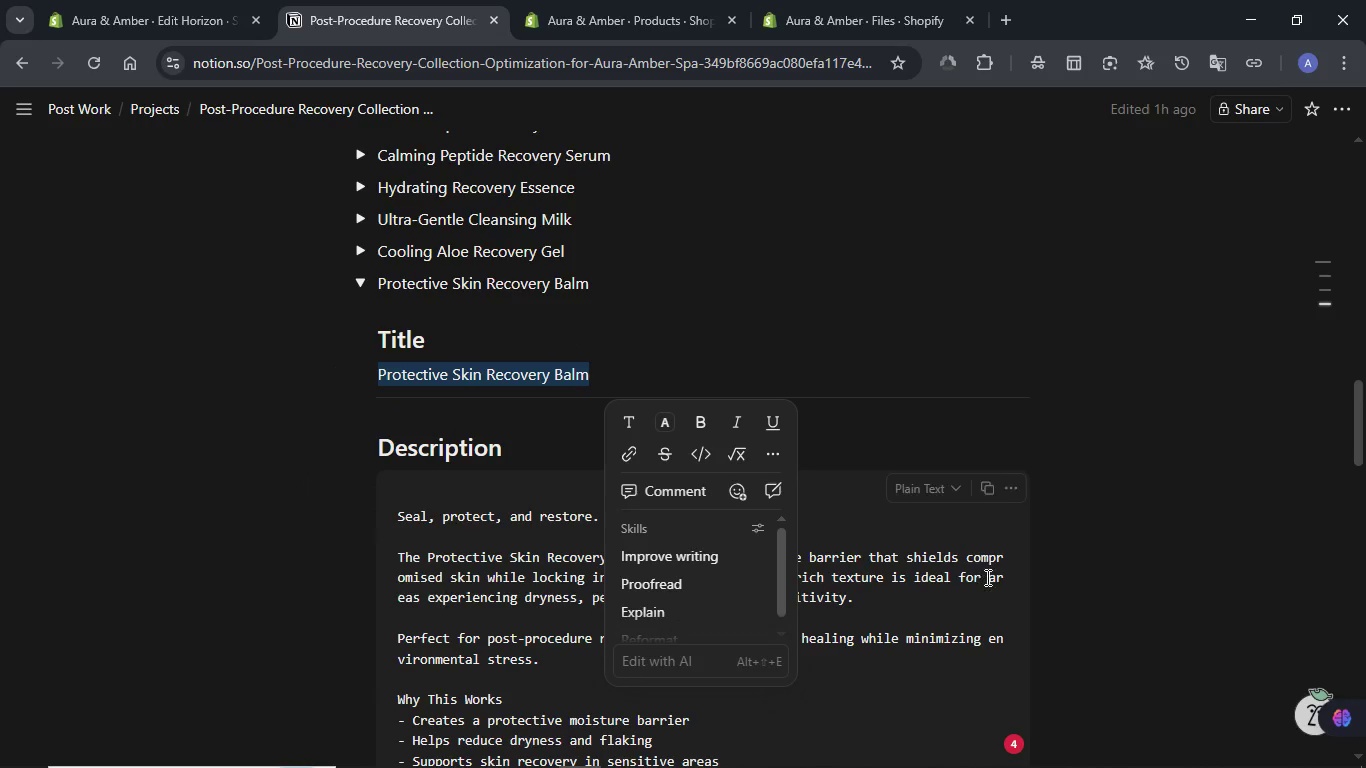 
left_click([984, 577])
 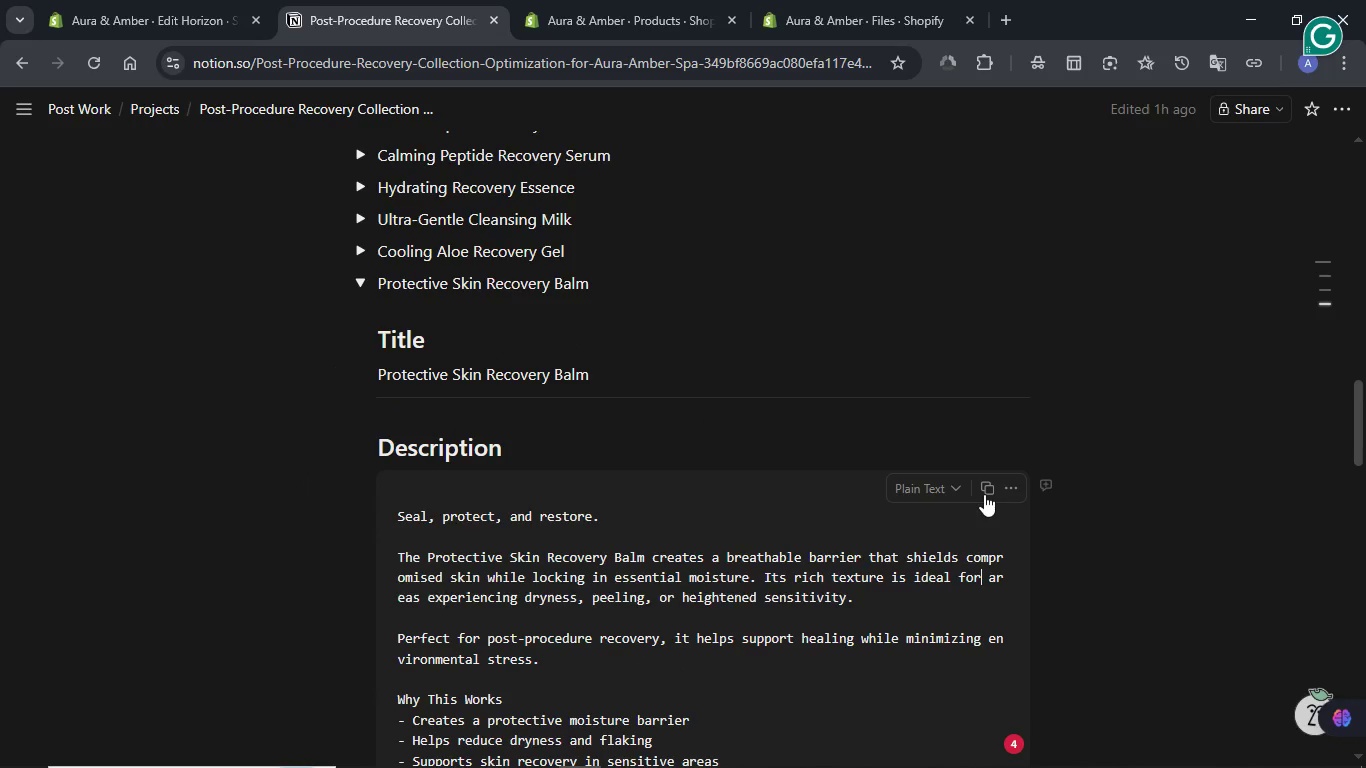 
left_click([985, 494])
 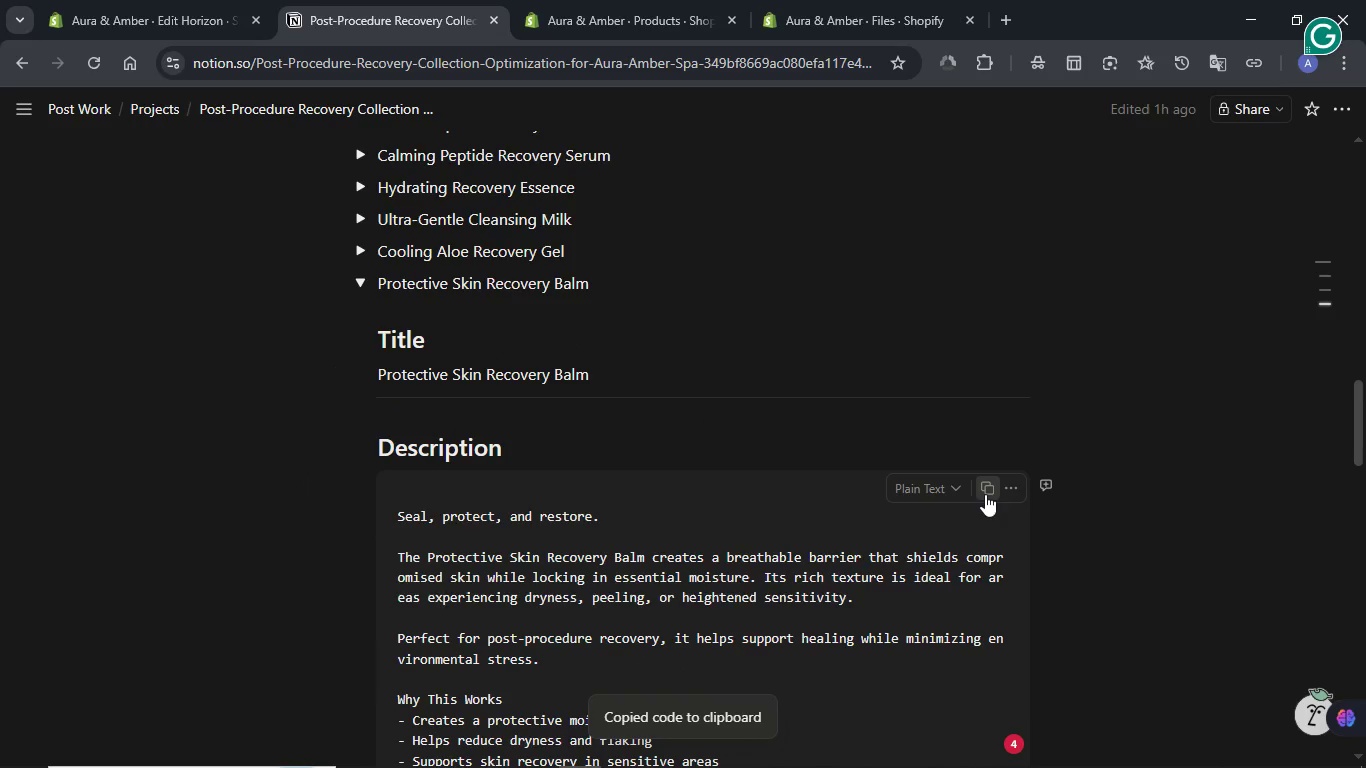 
left_click([562, 4])
 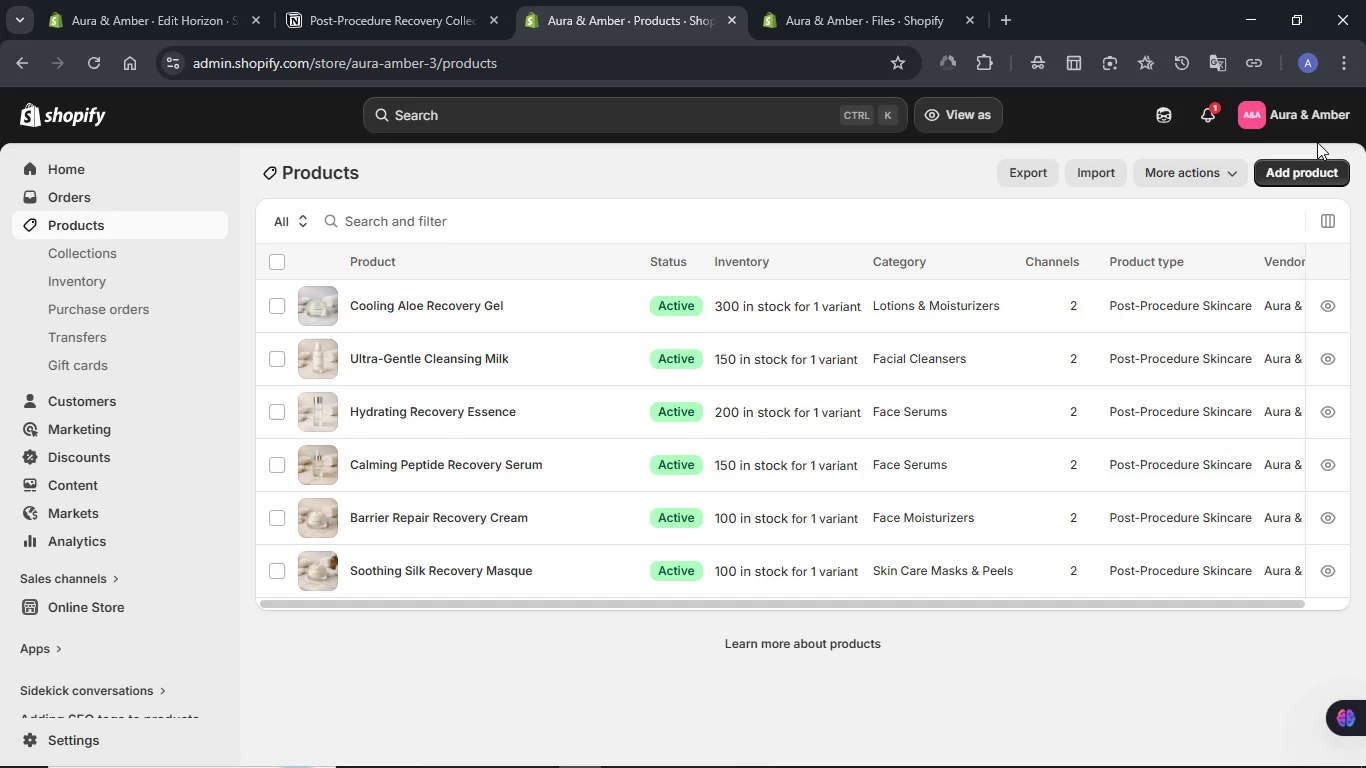 
left_click([1306, 171])
 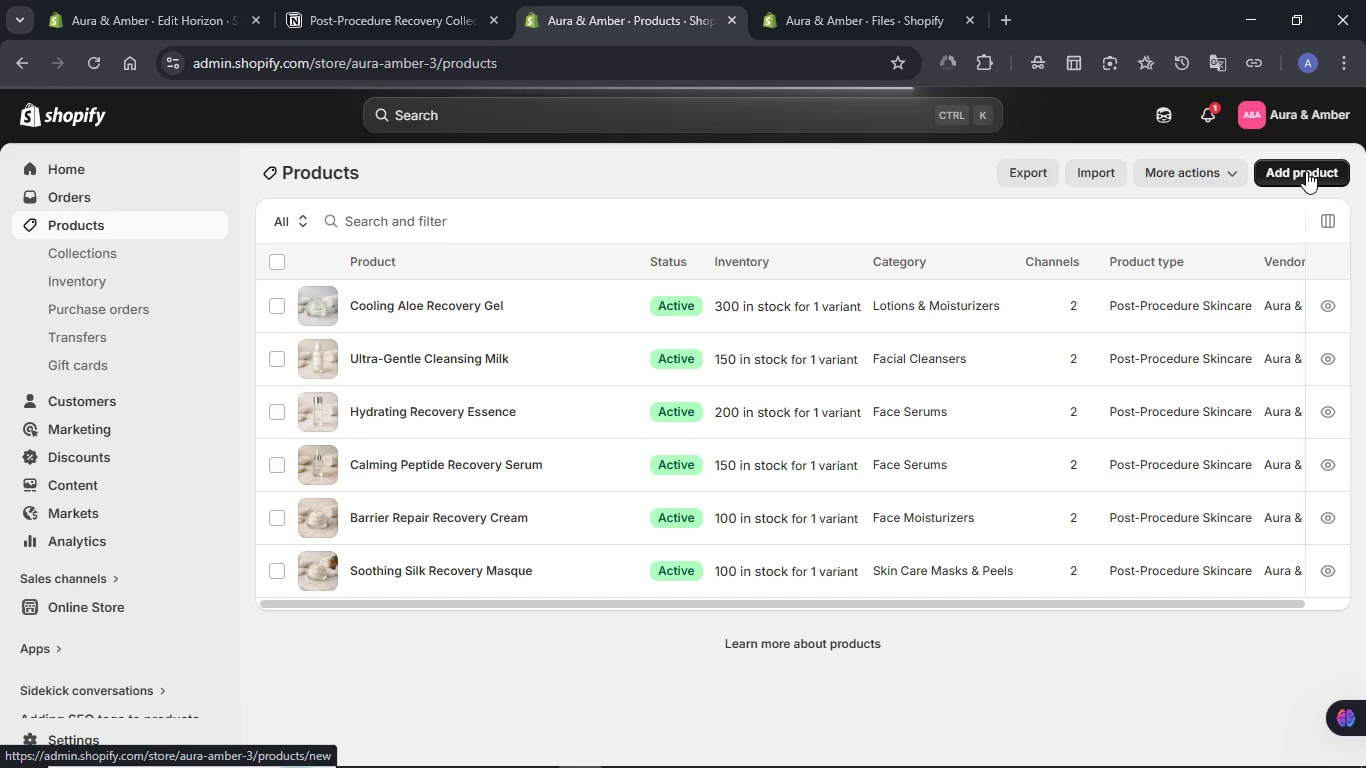 
left_click([452, 310])
 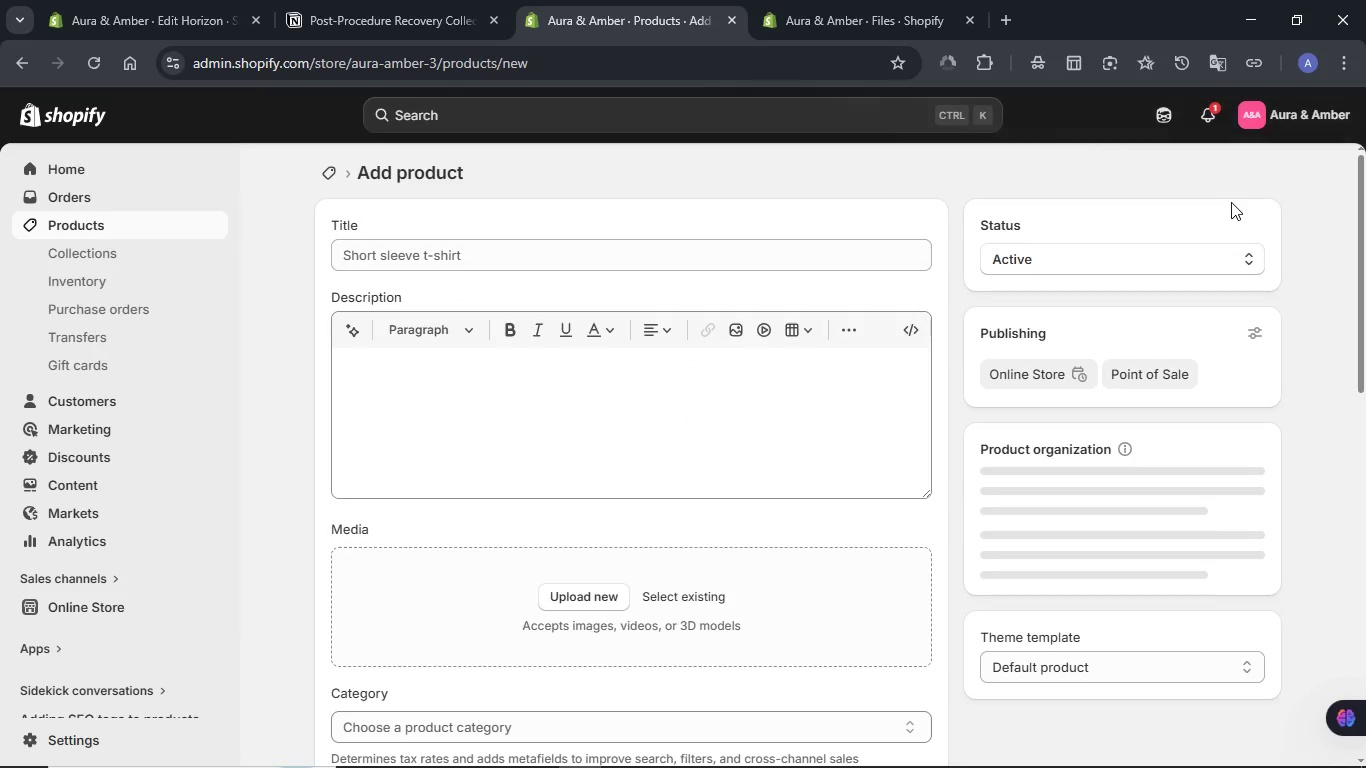 
left_click([56, 221])
 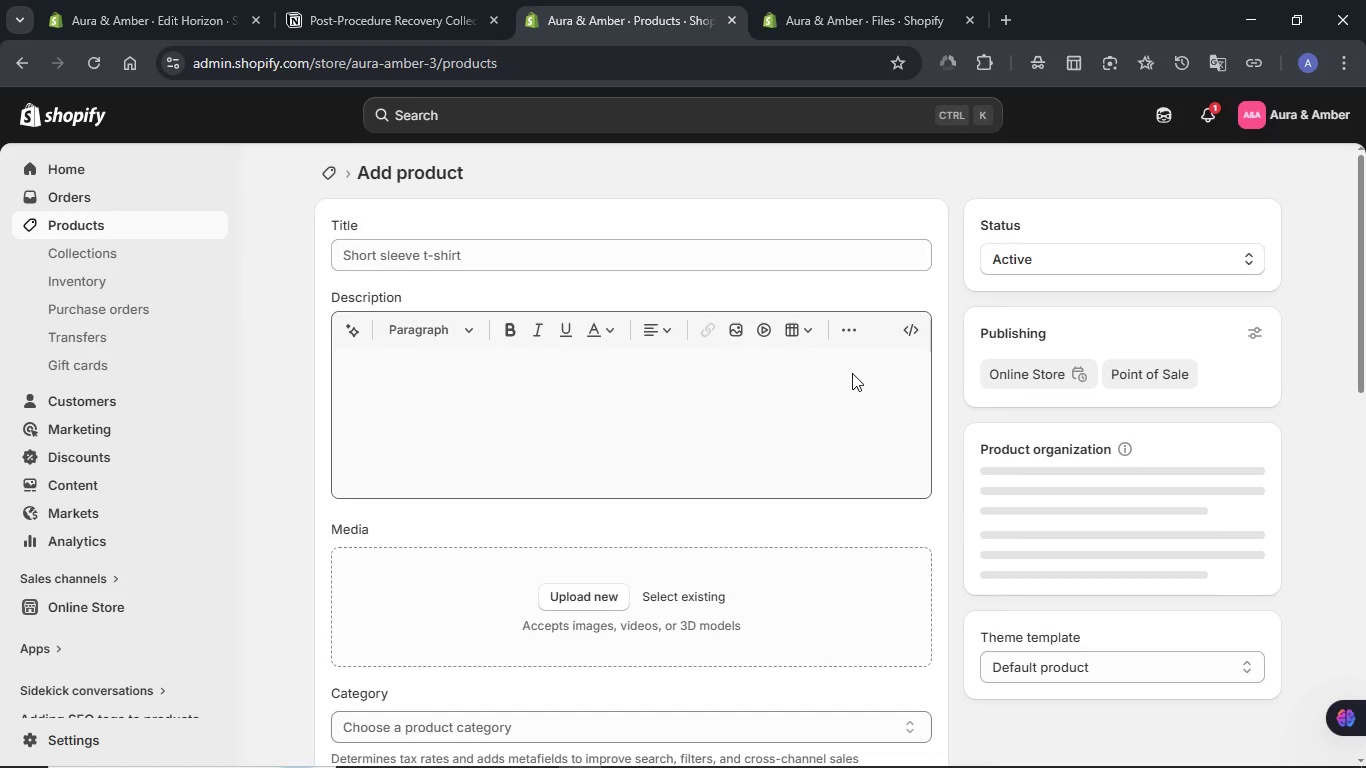 
wait(8.52)
 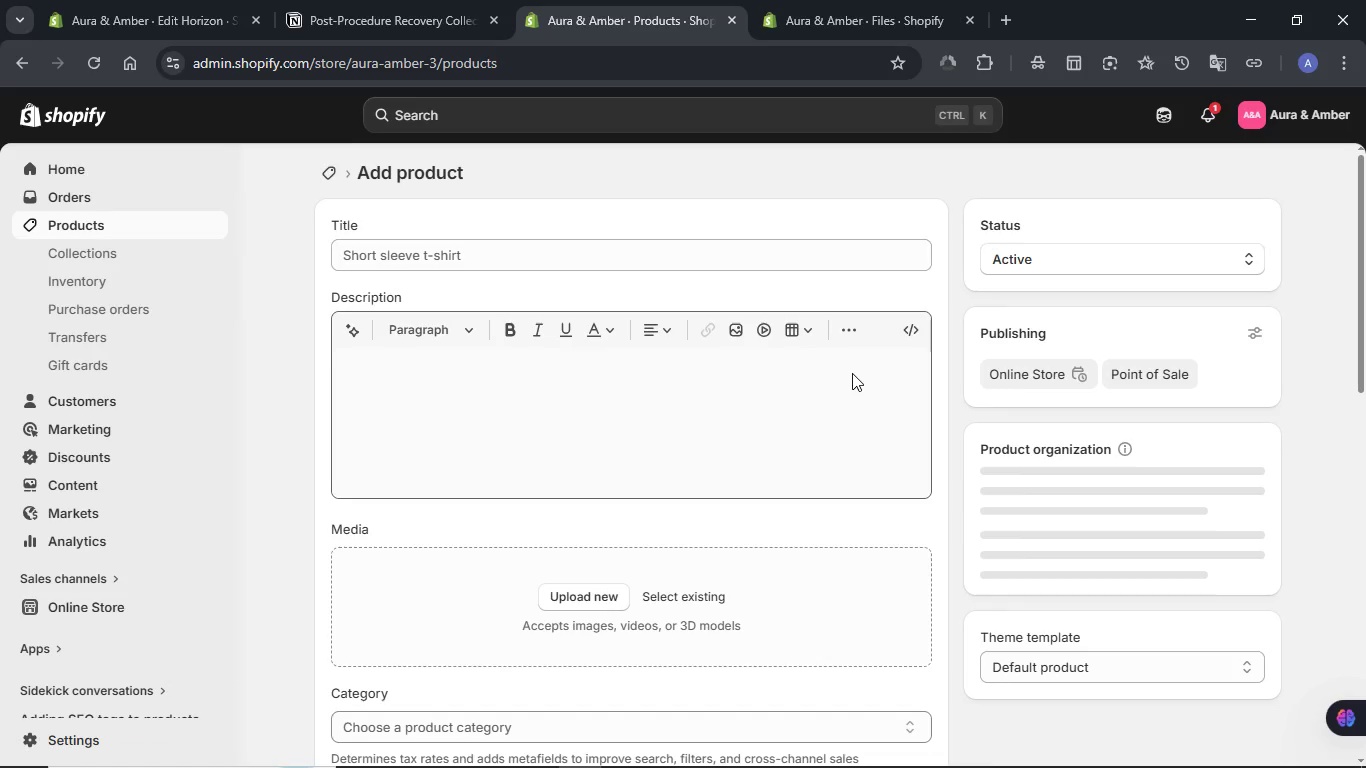 
left_click([441, 306])
 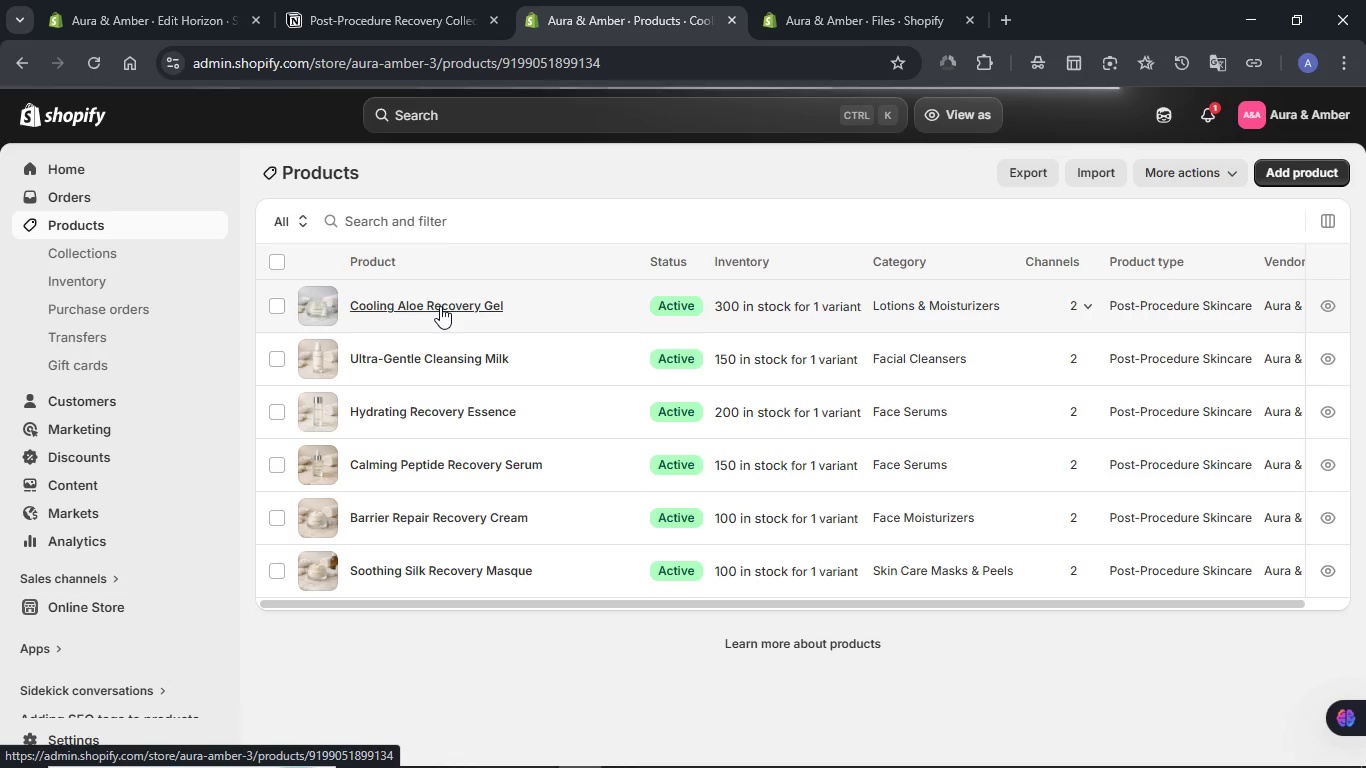 
wait(10.36)
 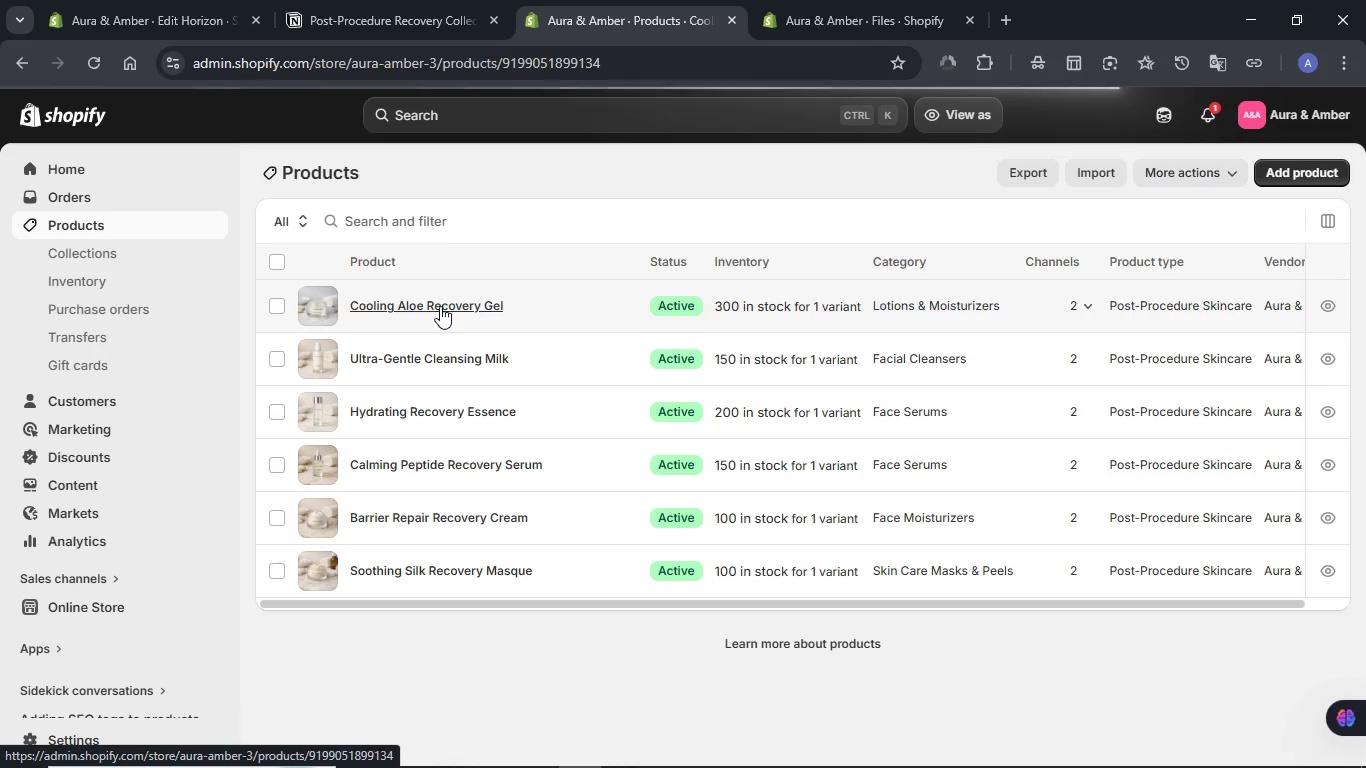 
left_click([972, 175])
 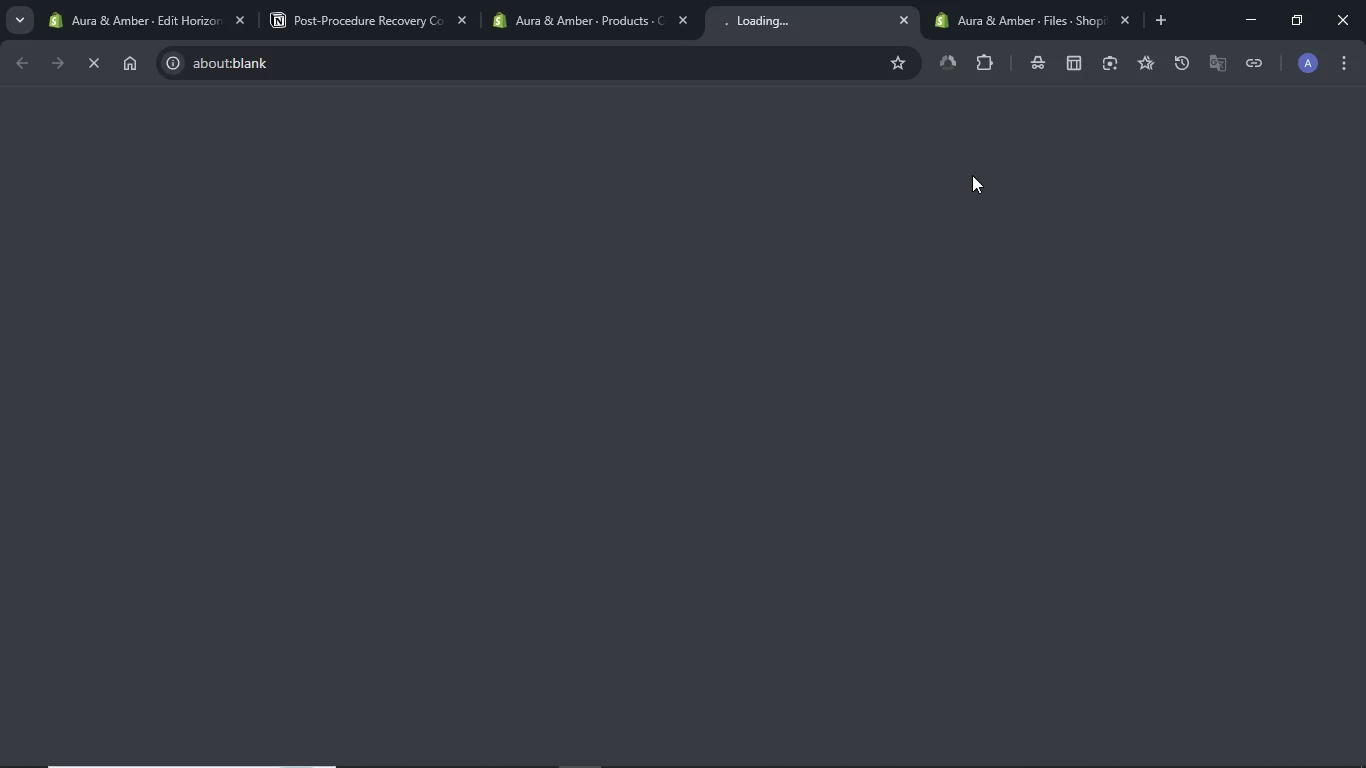 
wait(12.81)
 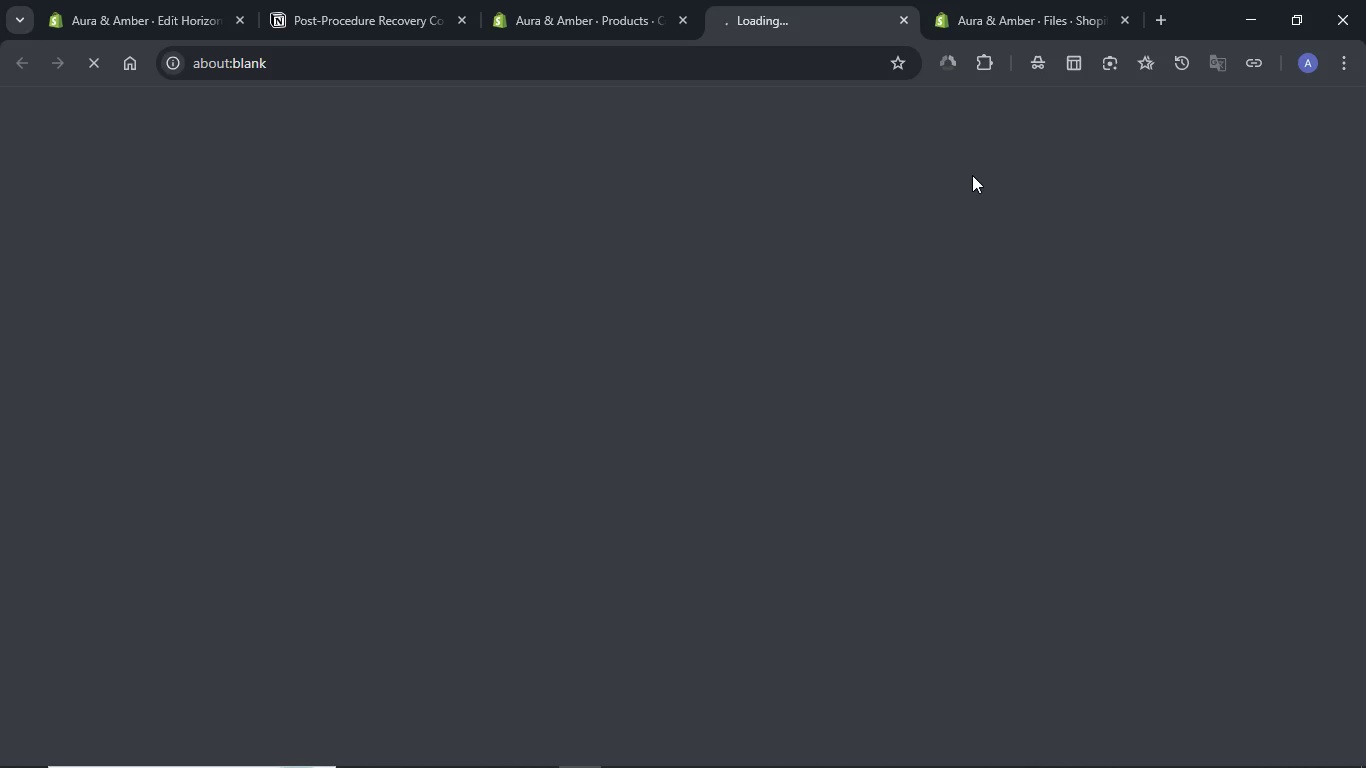 
scroll: coordinate [1050, 317], scroll_direction: down, amount: 2.0
 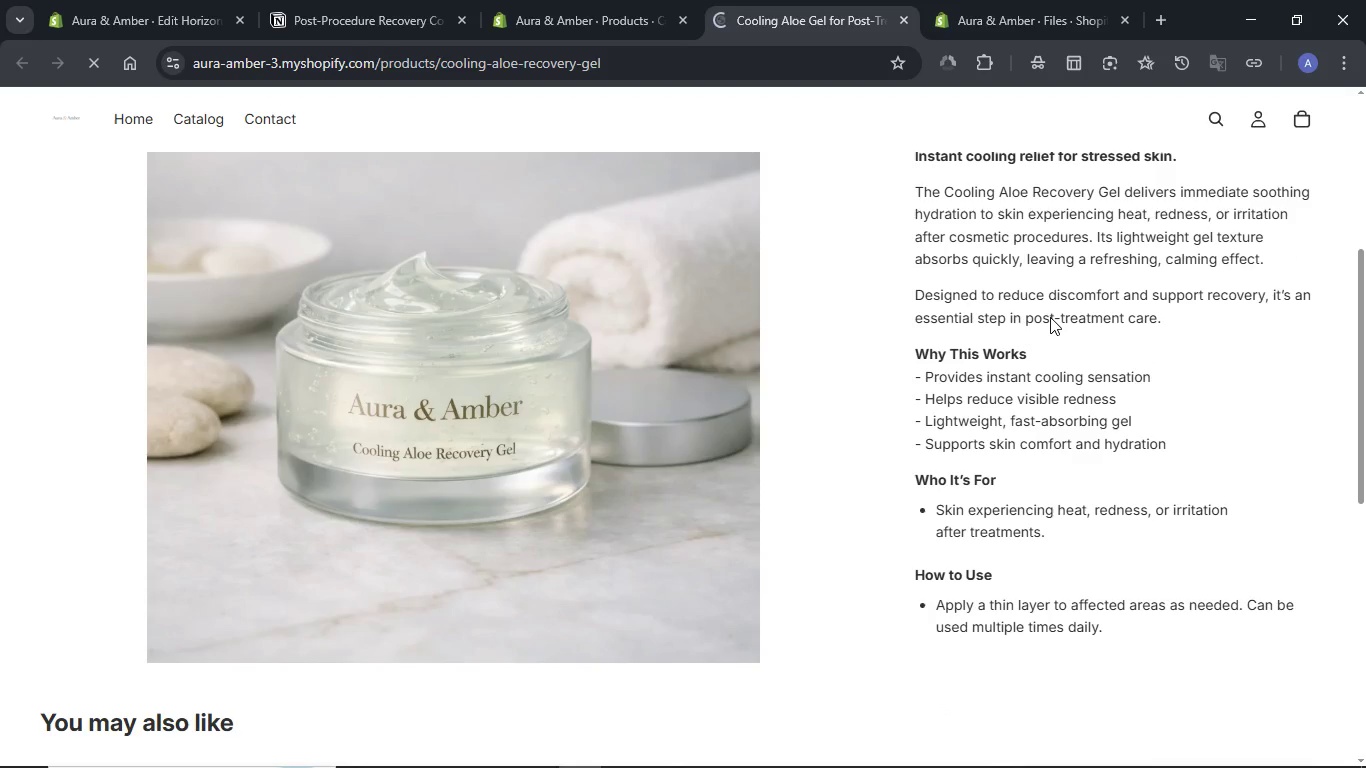 
scroll: coordinate [1050, 317], scroll_direction: up, amount: 6.0
 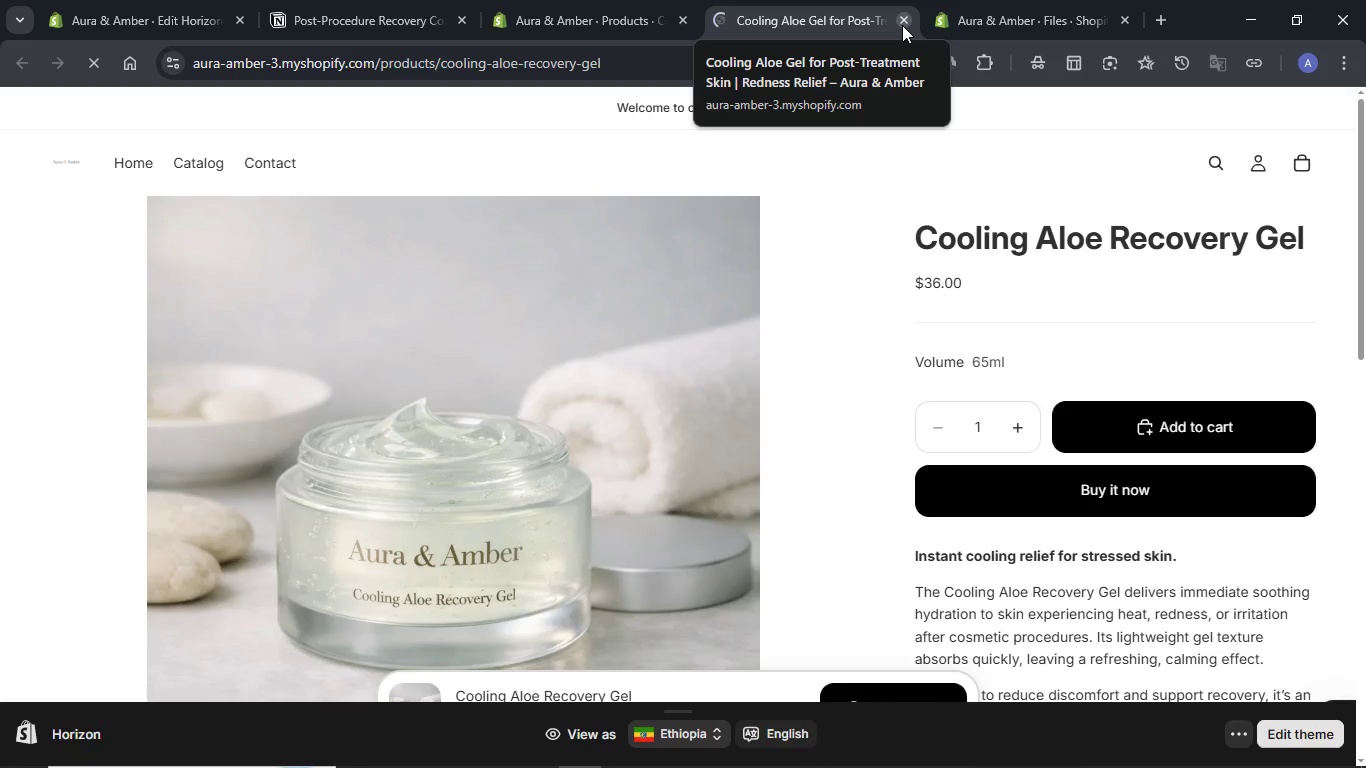 
wait(10.31)
 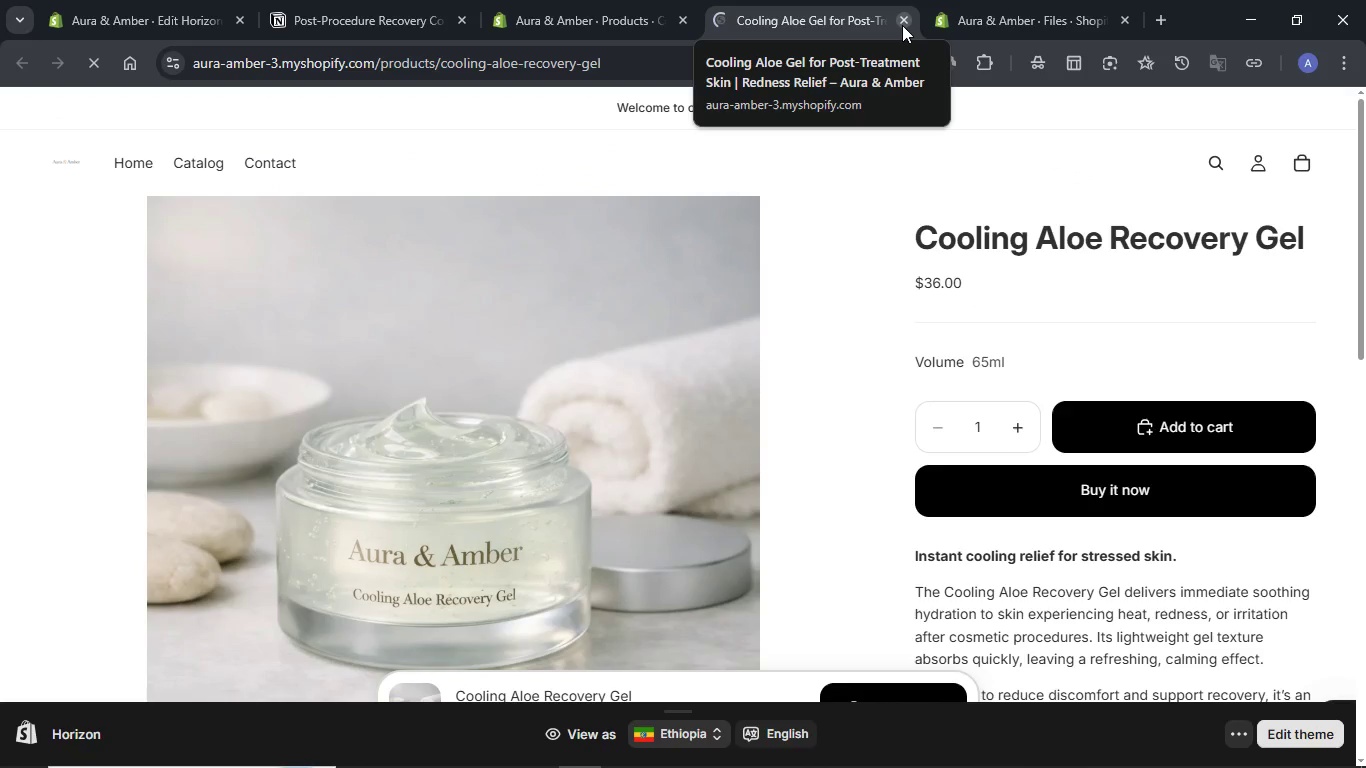 
left_click([902, 25])
 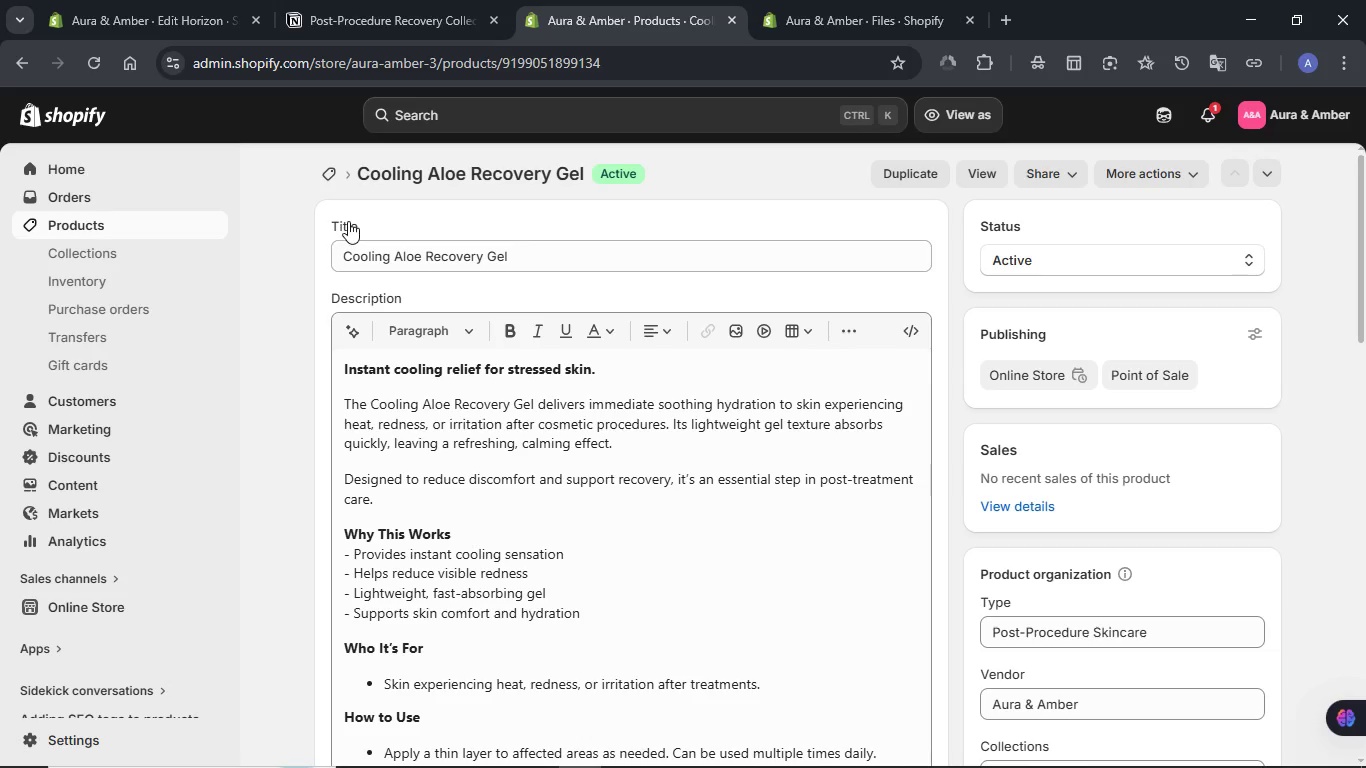 
left_click([82, 224])
 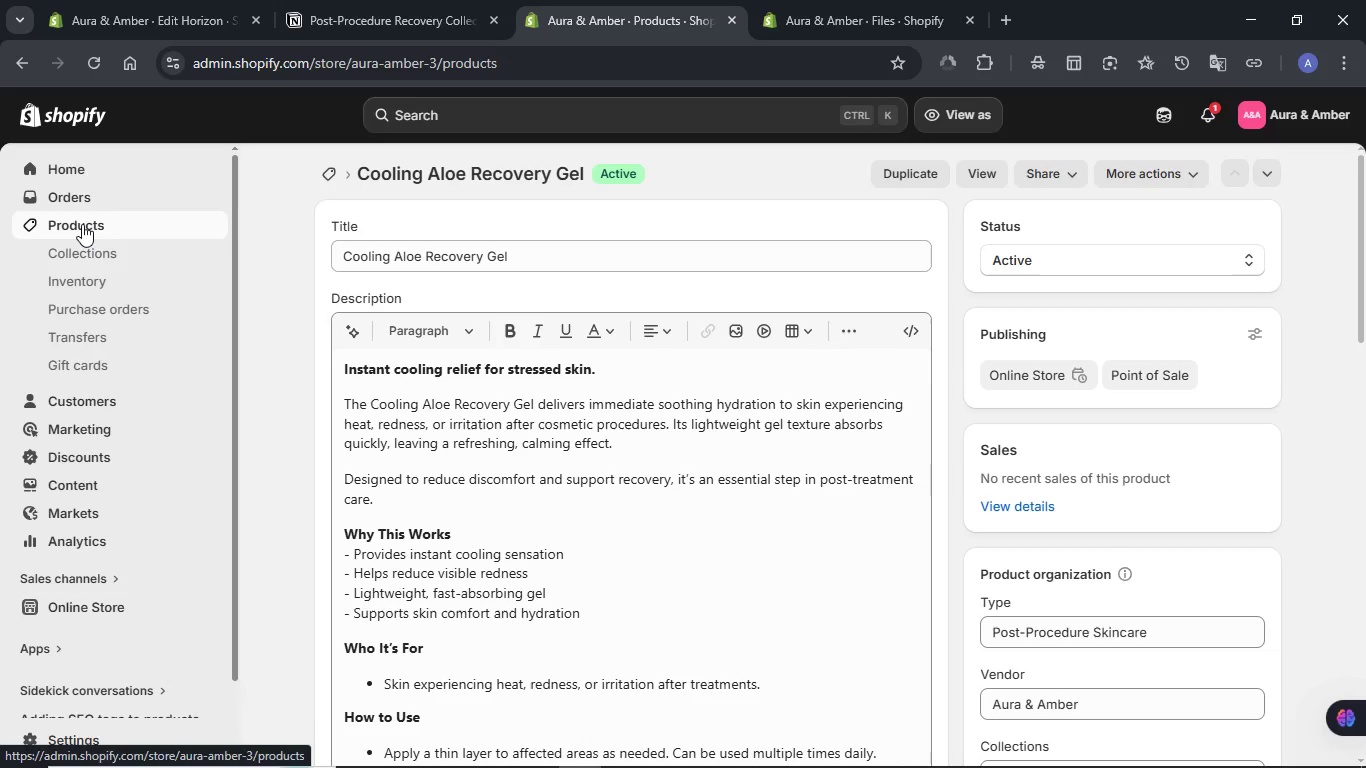 
wait(8.11)
 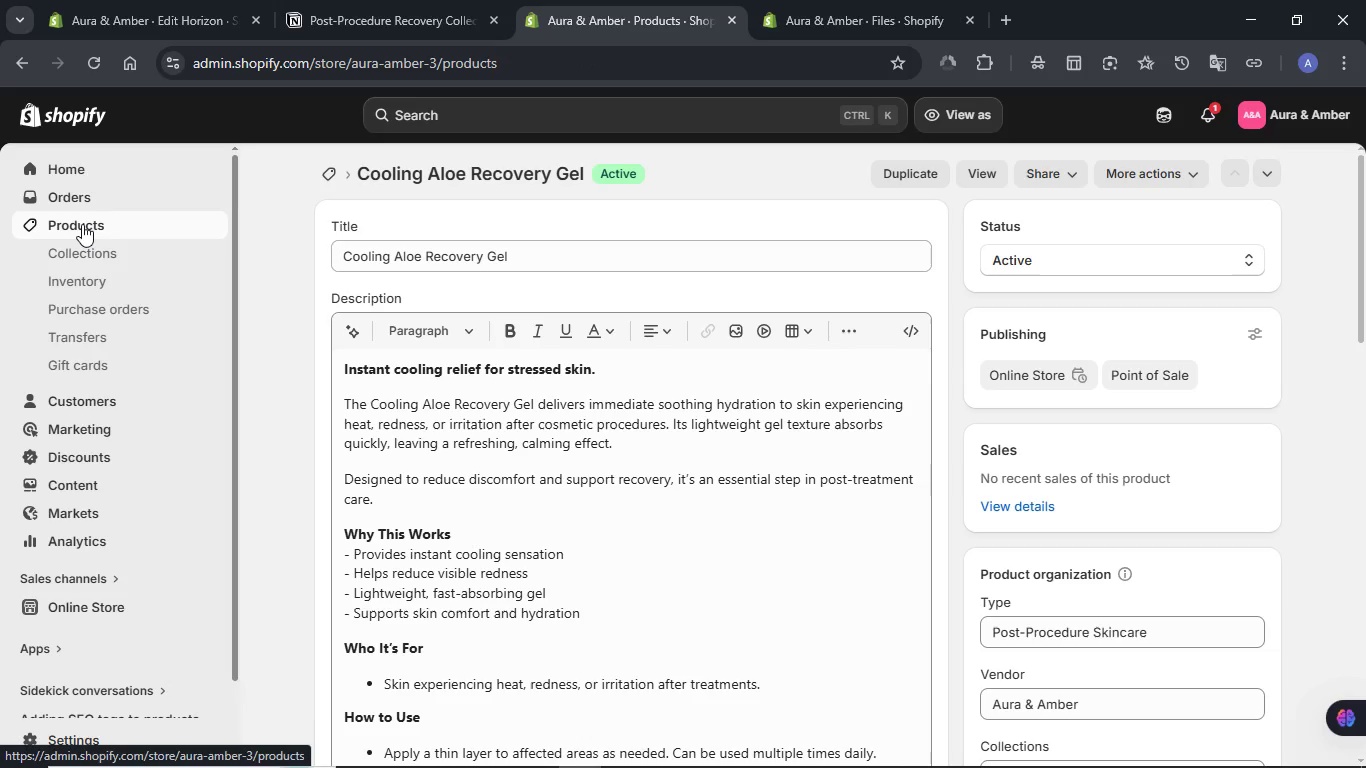 
left_click([1292, 176])
 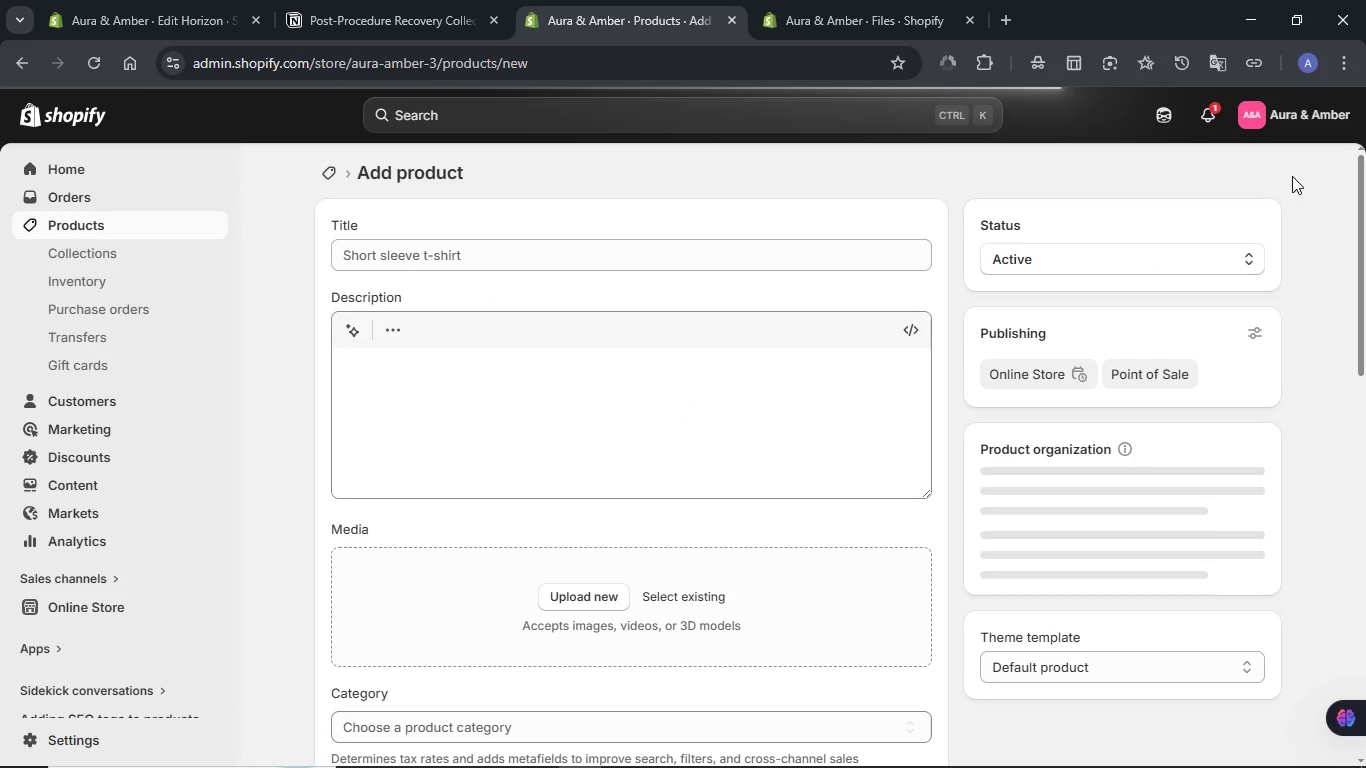 
wait(6.53)
 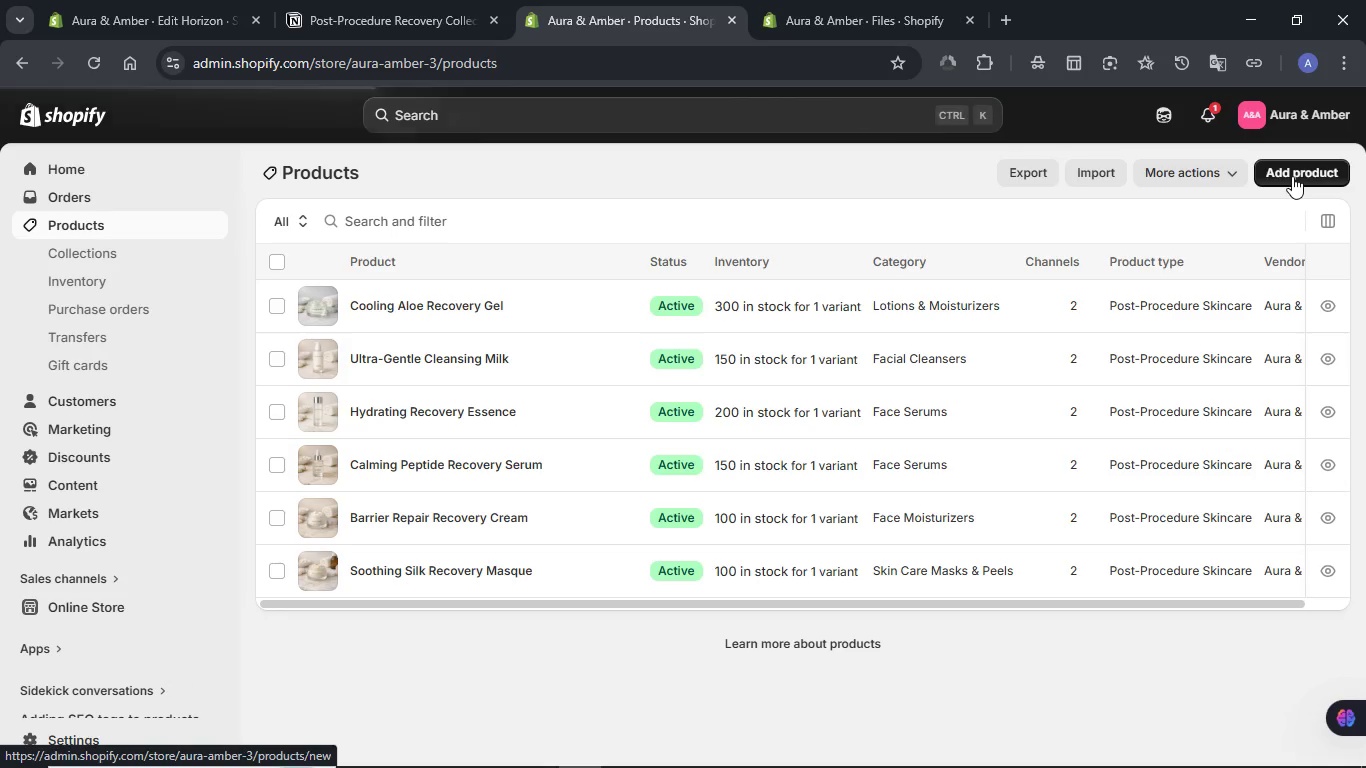 
left_click([602, 257])
 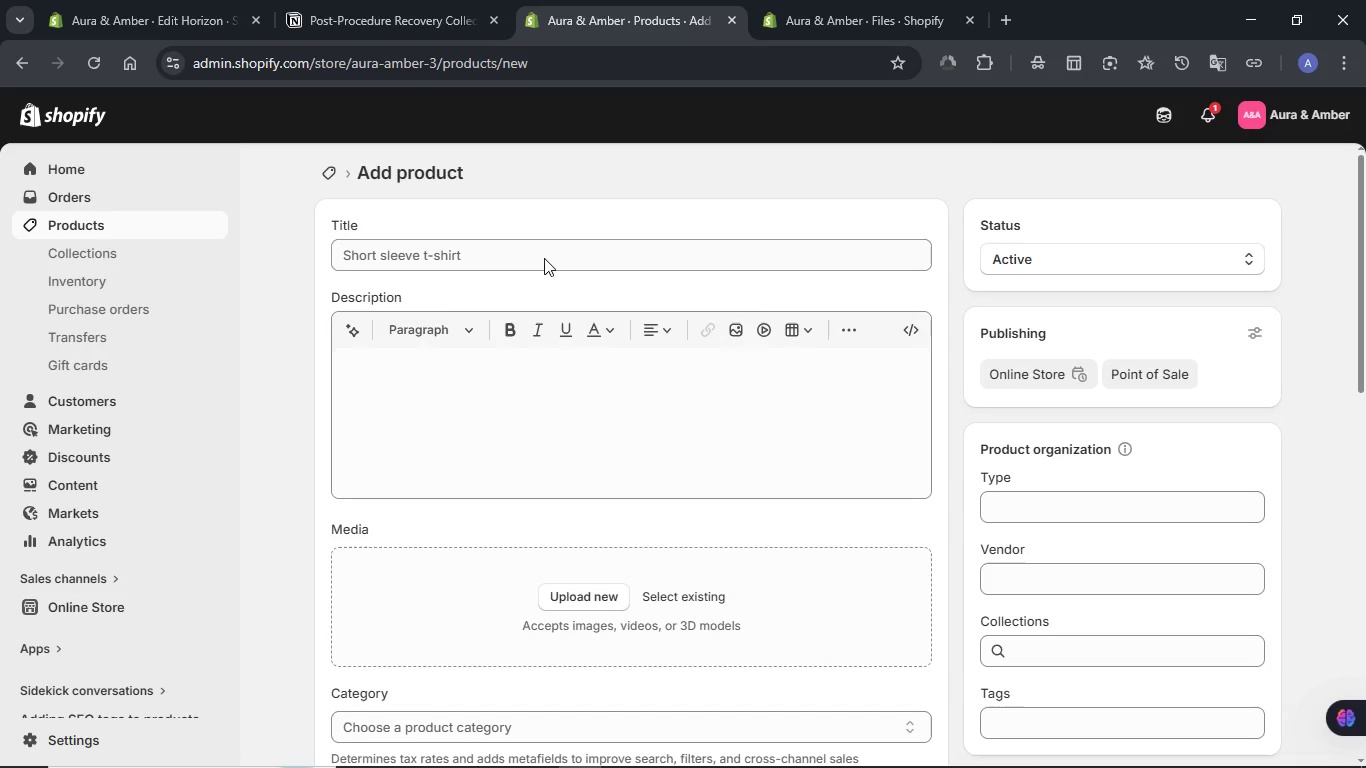 
left_click([544, 255])
 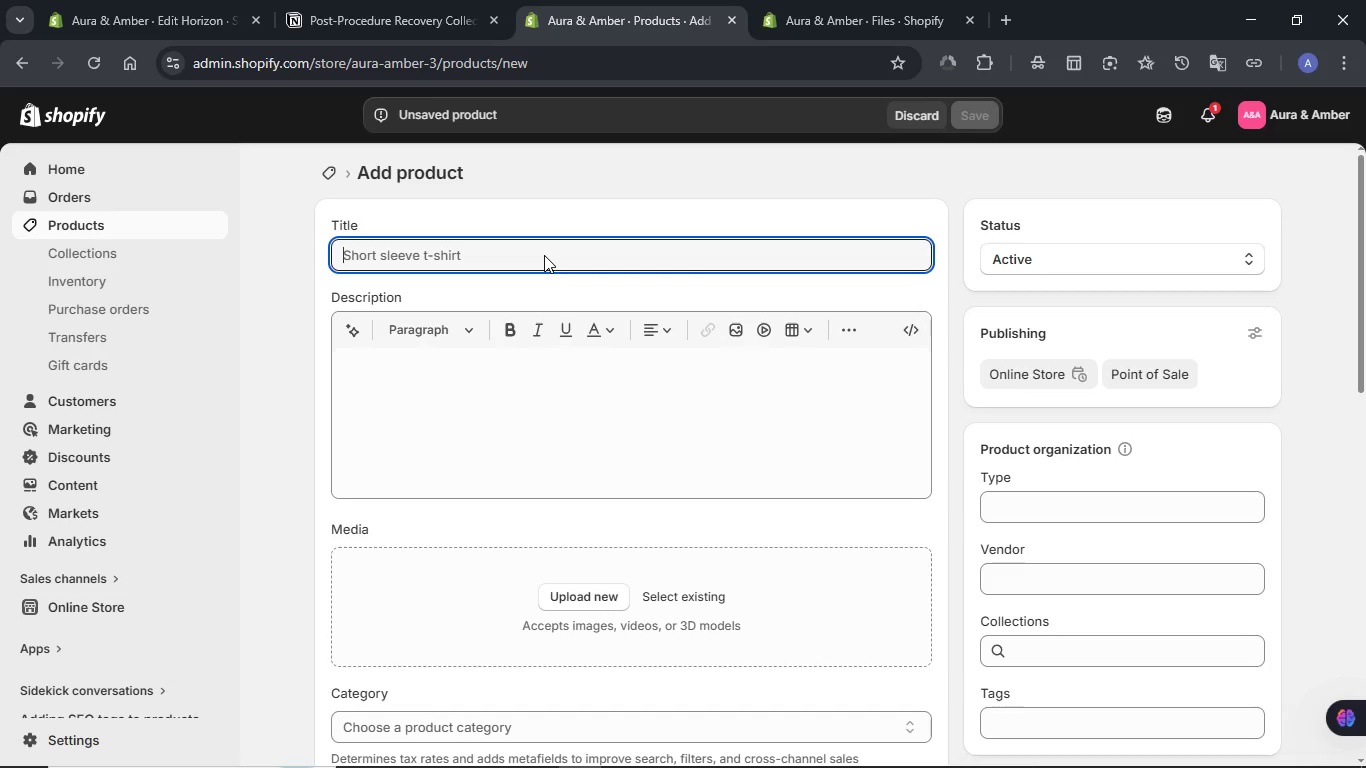 
key(Meta+V)
 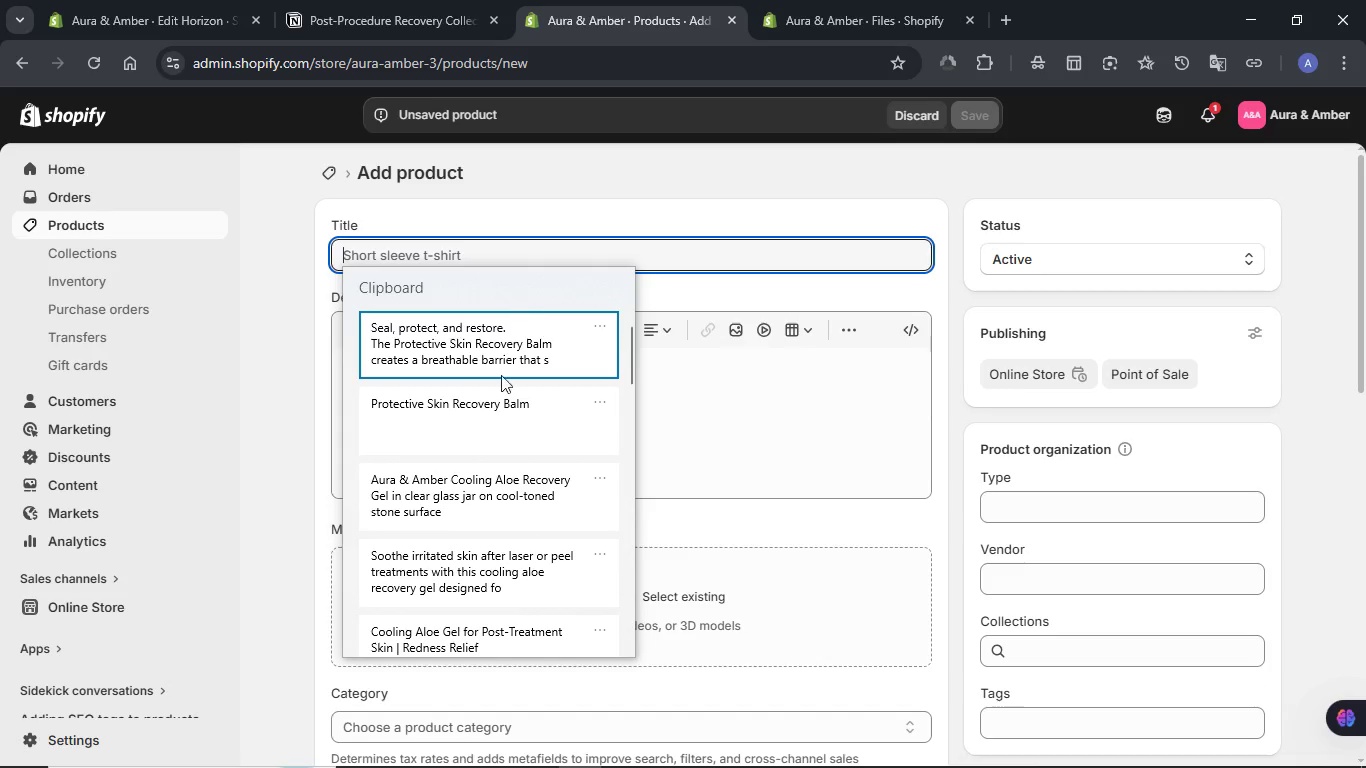 
left_click([493, 416])
 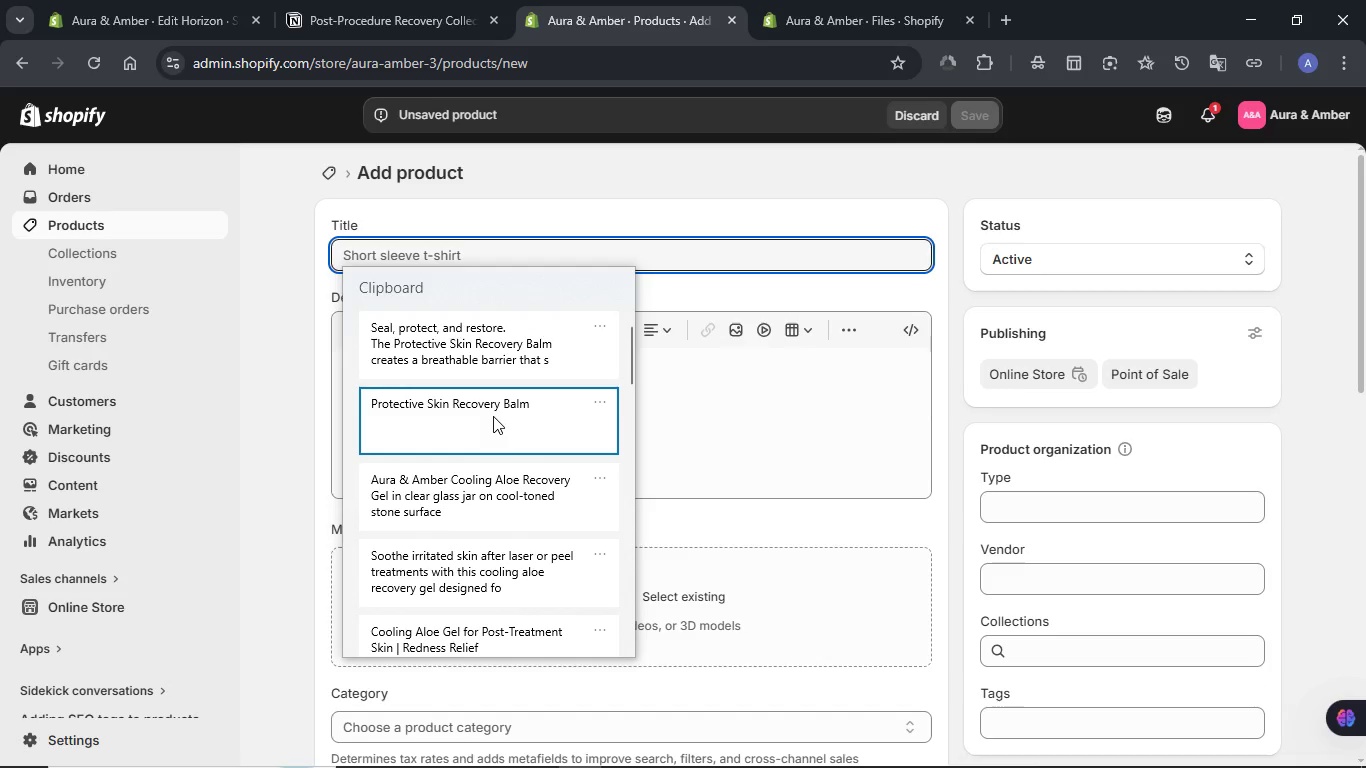 
key(Control+ControlLeft)
 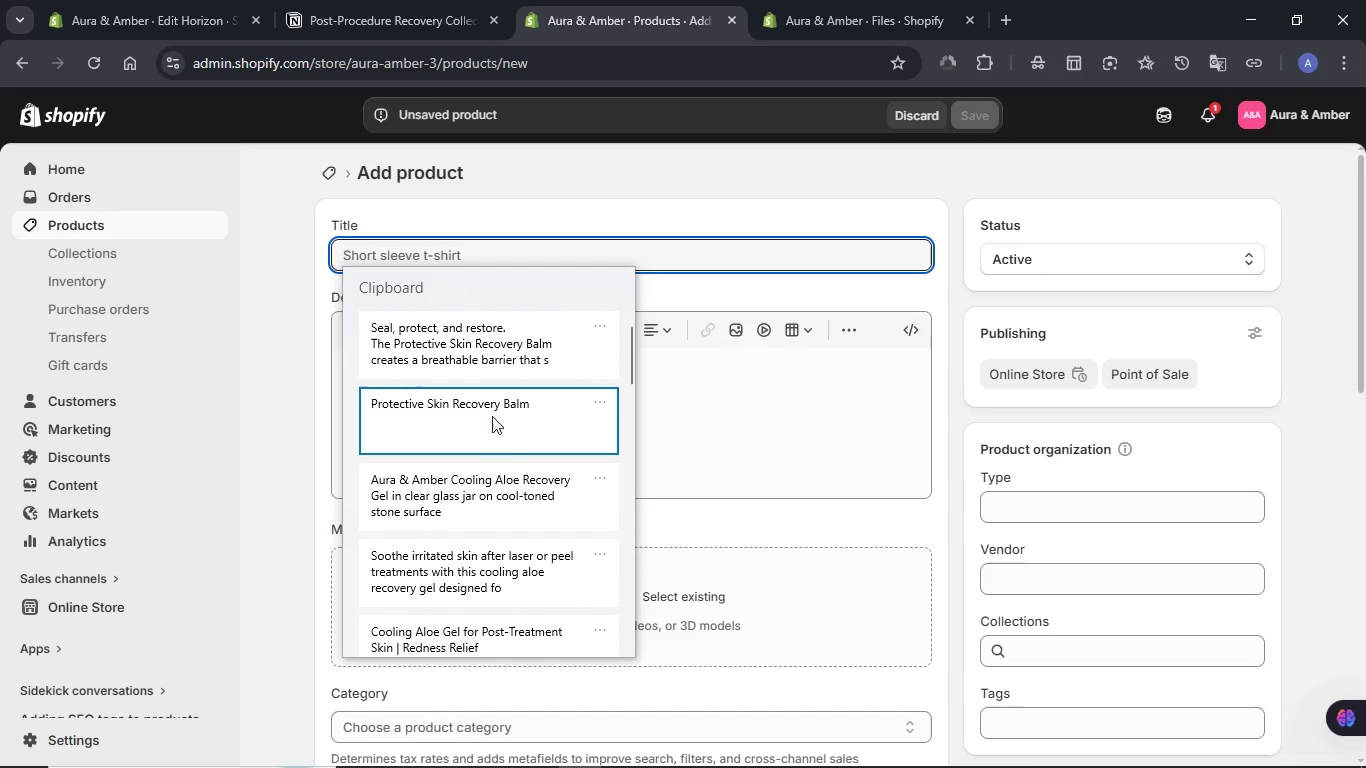 
hold_key(key=V, duration=2.89)
 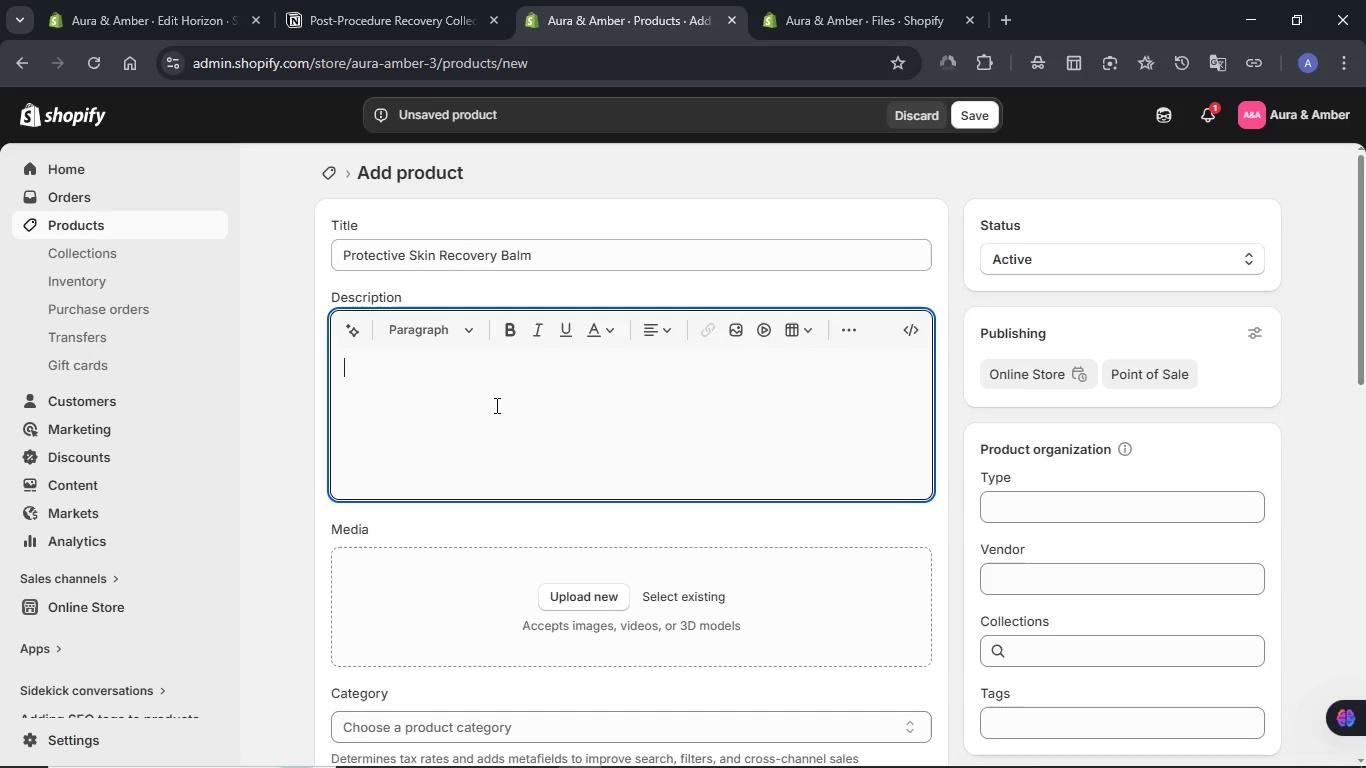 
left_click([495, 405])
 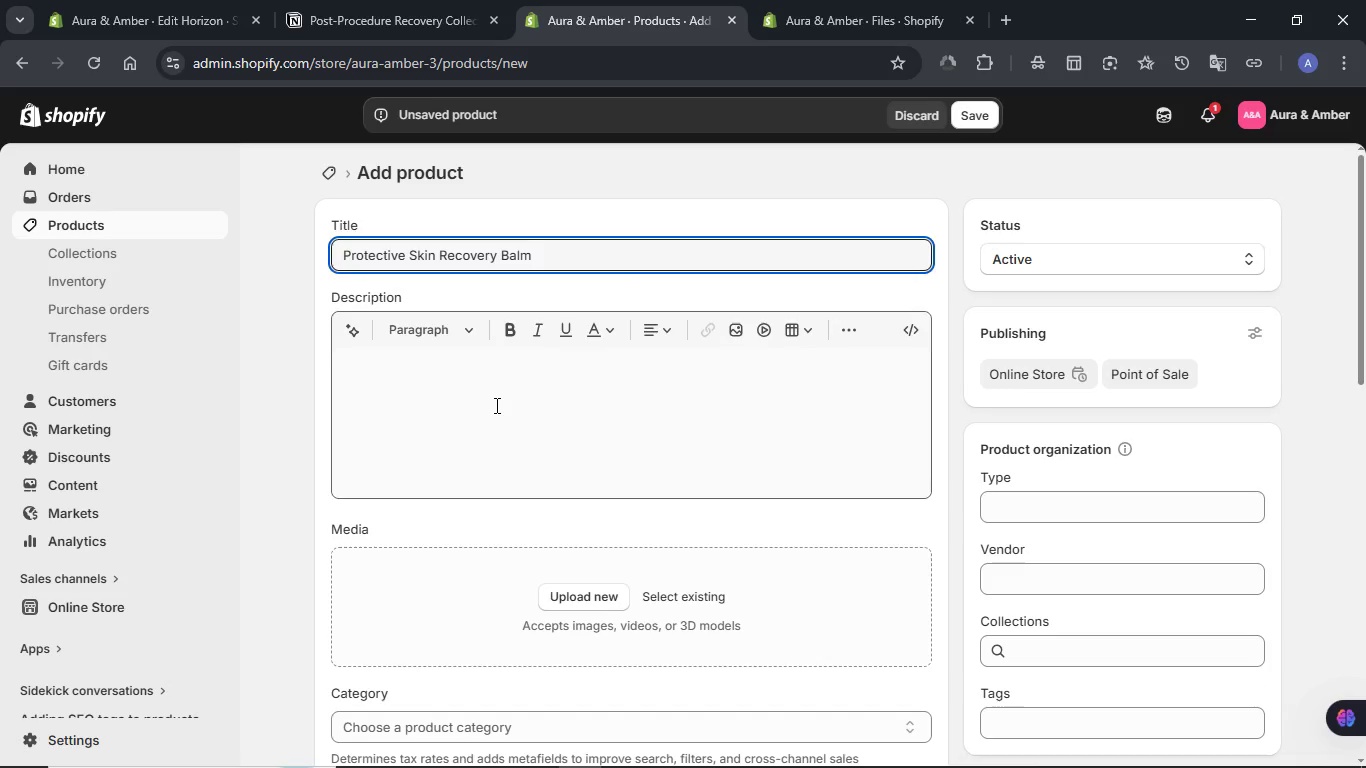 
hold_key(key=MetaLeft, duration=0.64)
 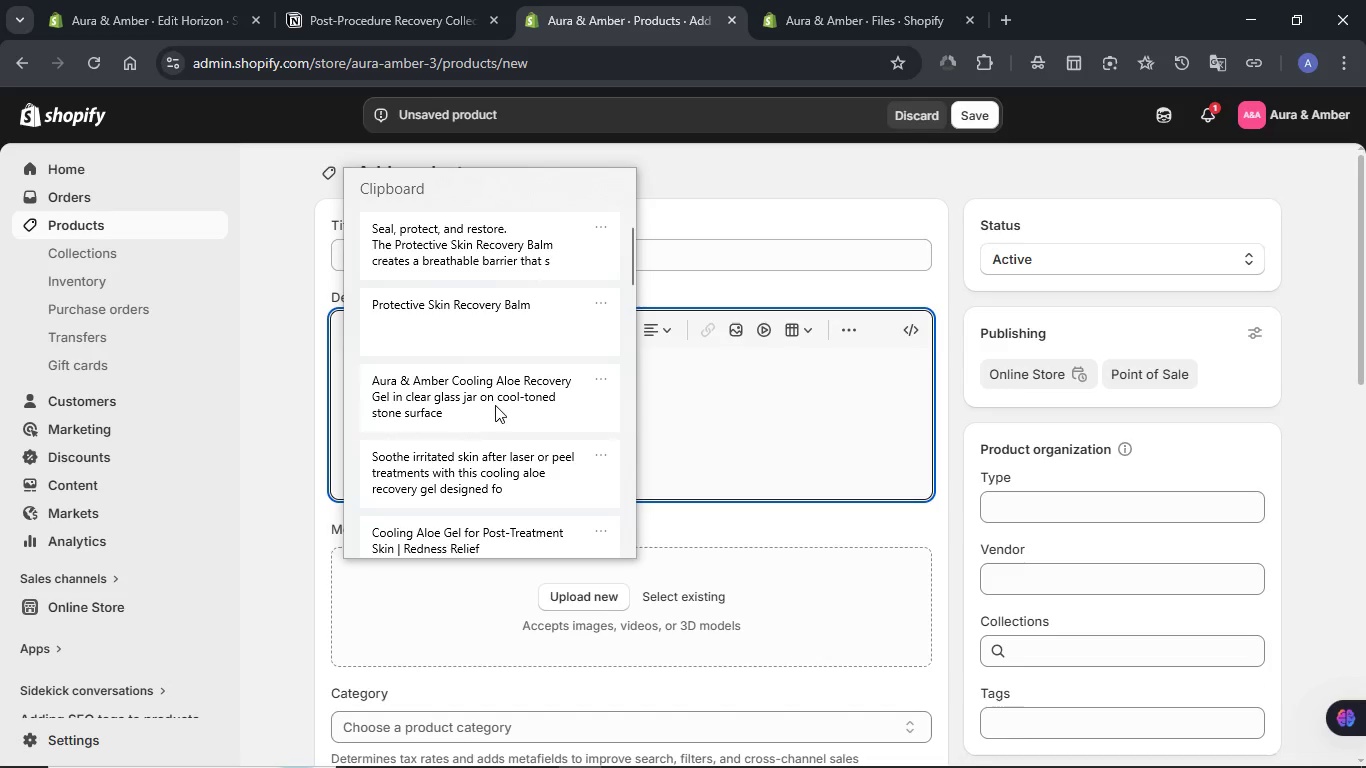 
left_click([459, 251])
 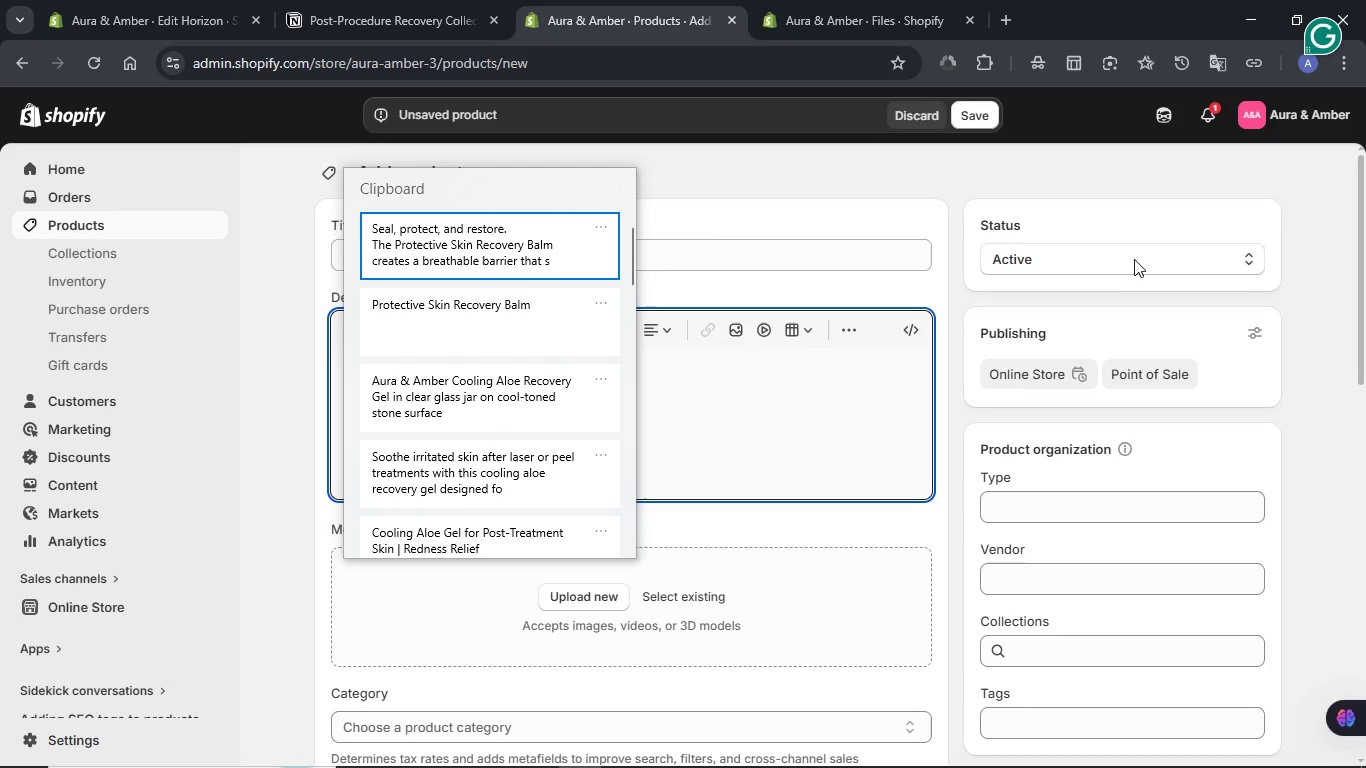 
key(Control+ControlLeft)
 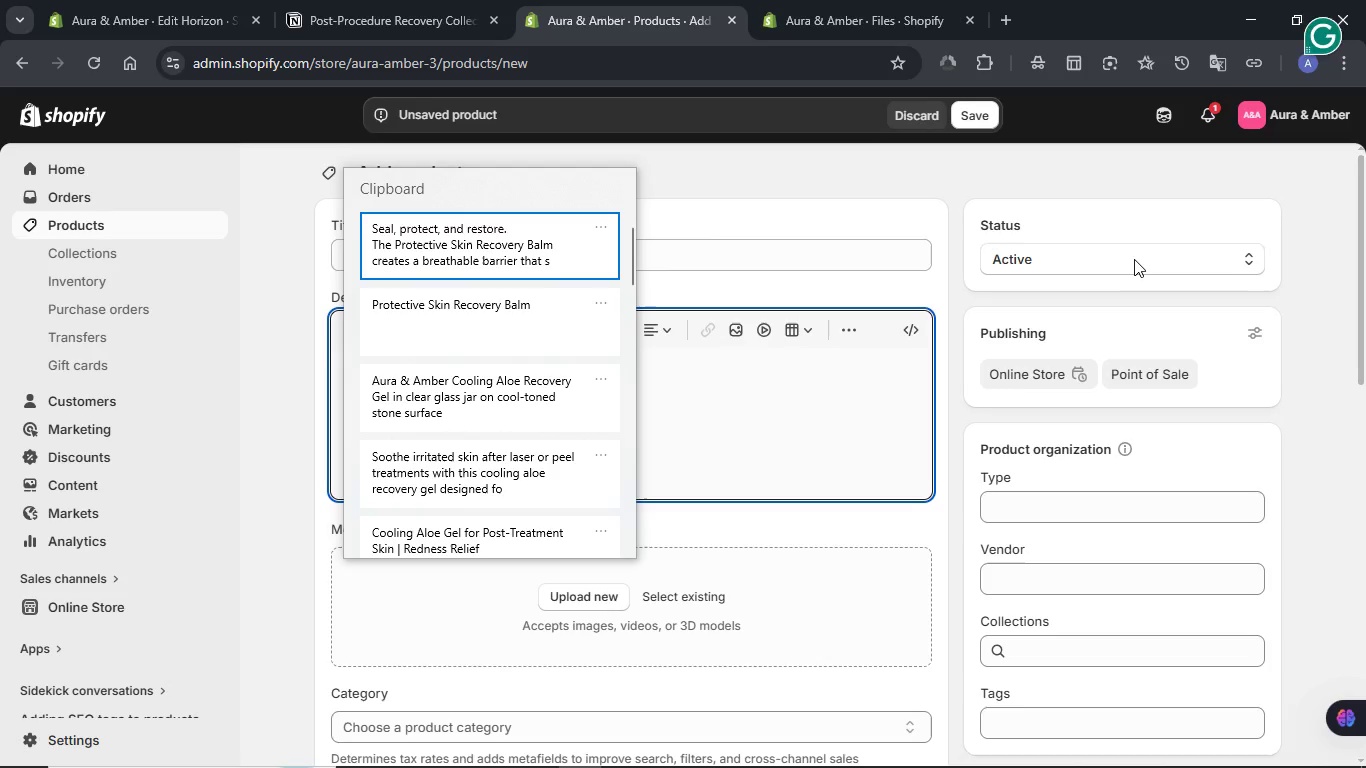 
key(Control+V)
 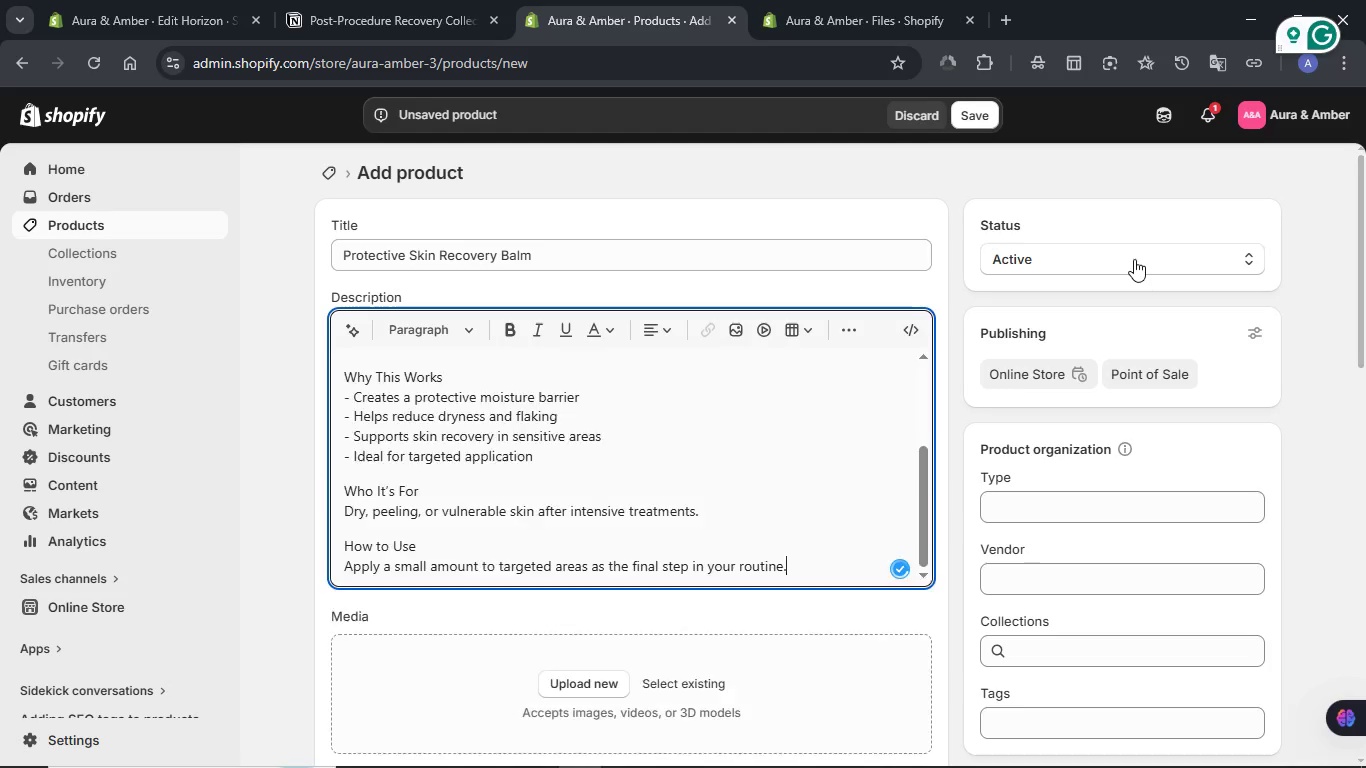 
left_click([1134, 259])
 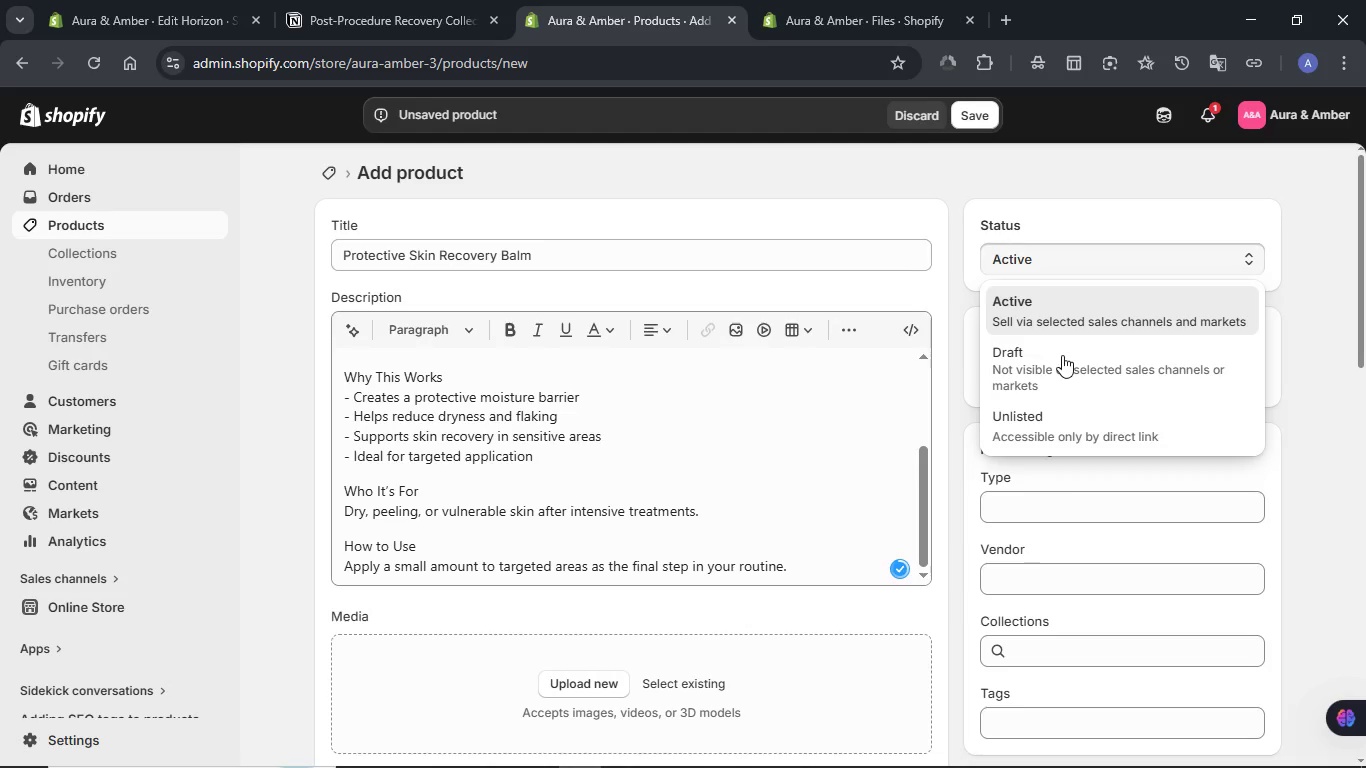 
left_click([1060, 358])
 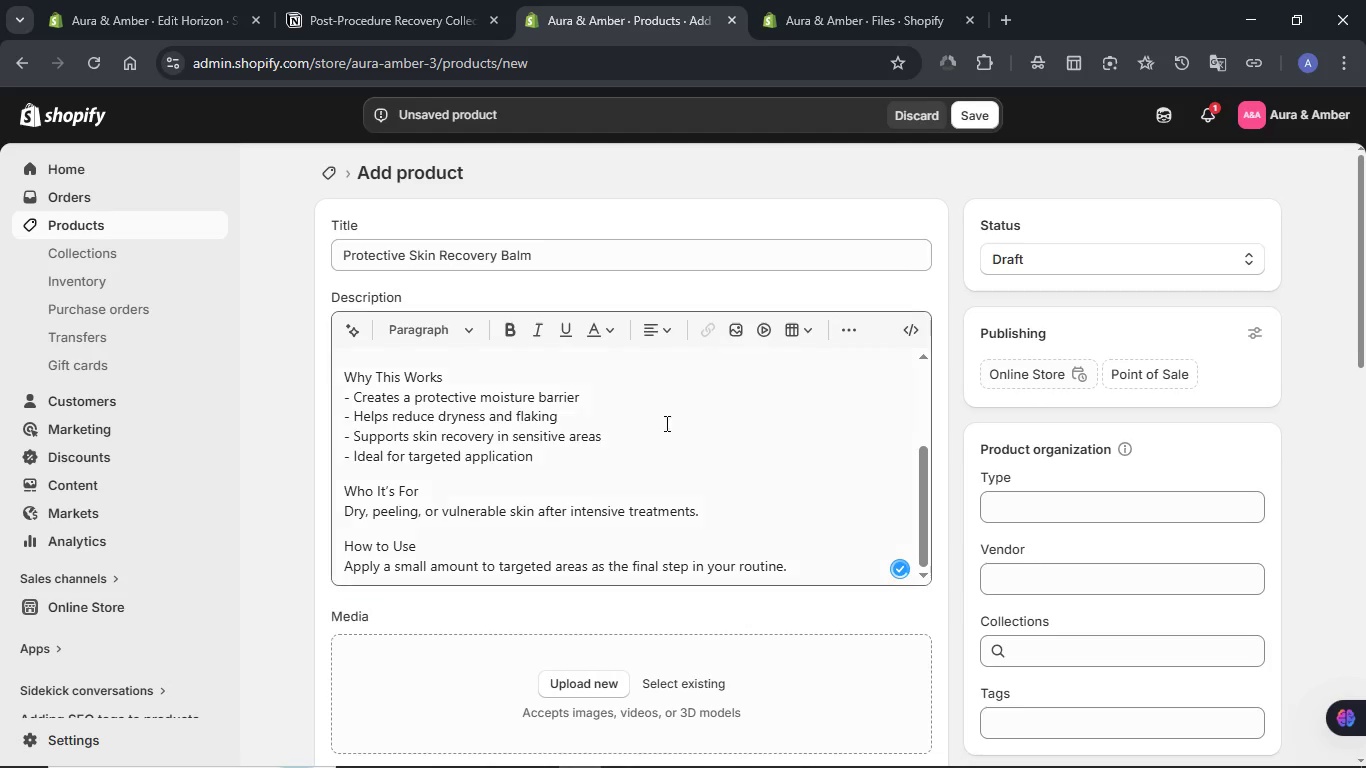 
scroll: coordinate [618, 426], scroll_direction: up, amount: 4.0
 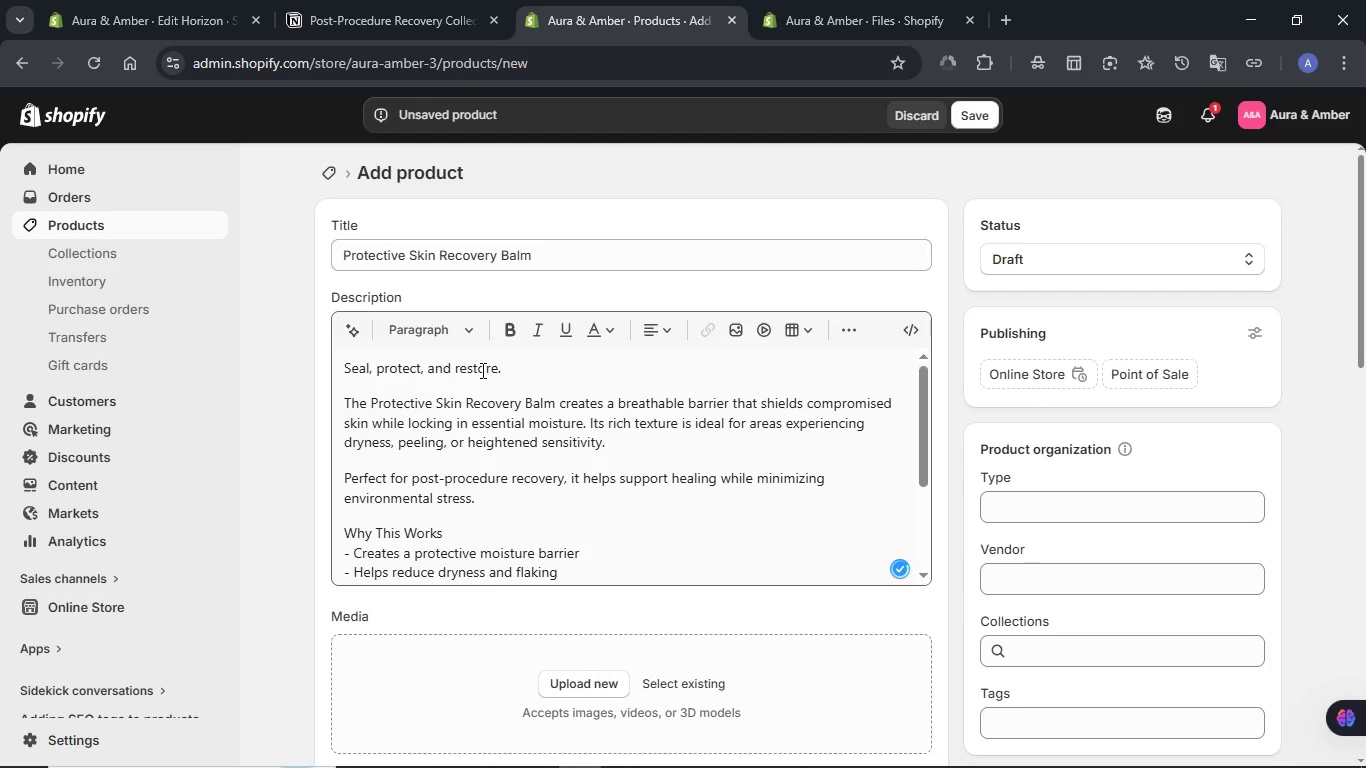 
double_click([481, 370])
 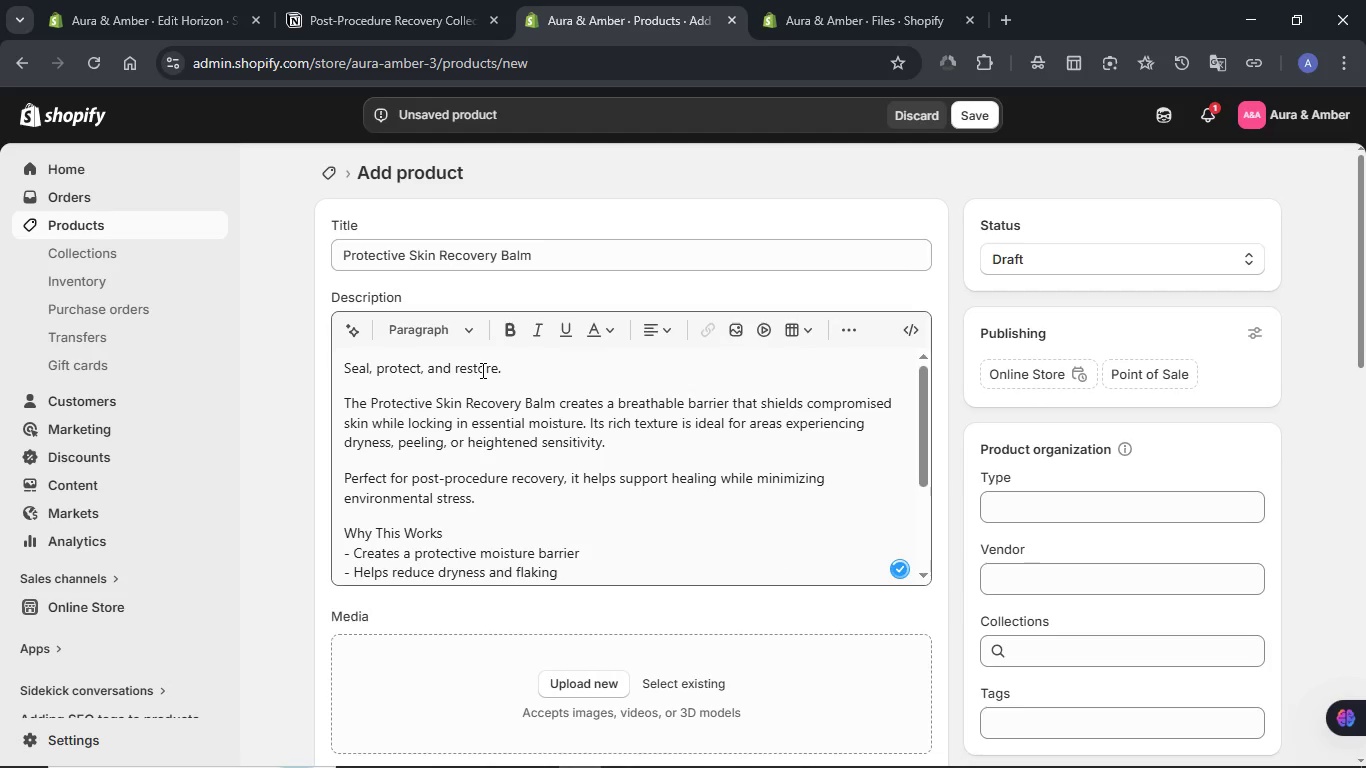 
triple_click([481, 370])
 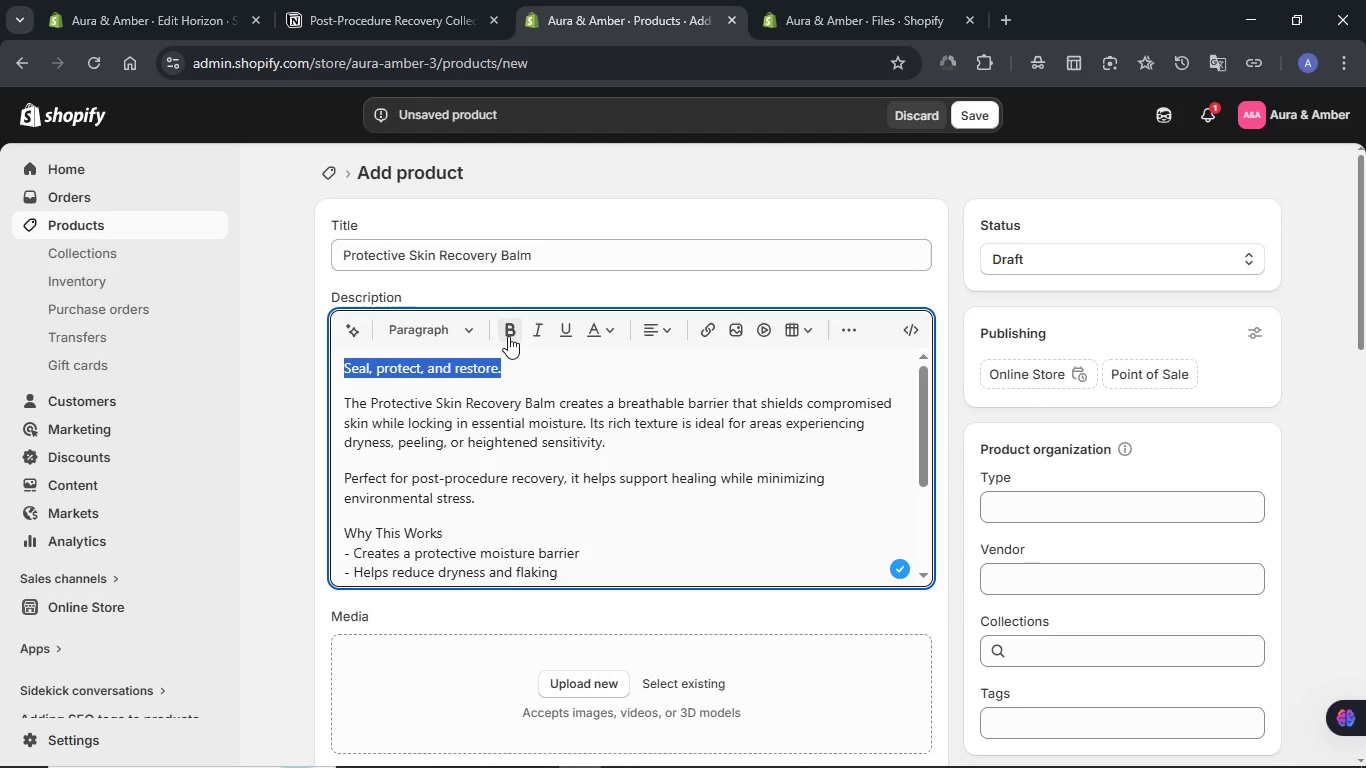 
left_click([508, 336])
 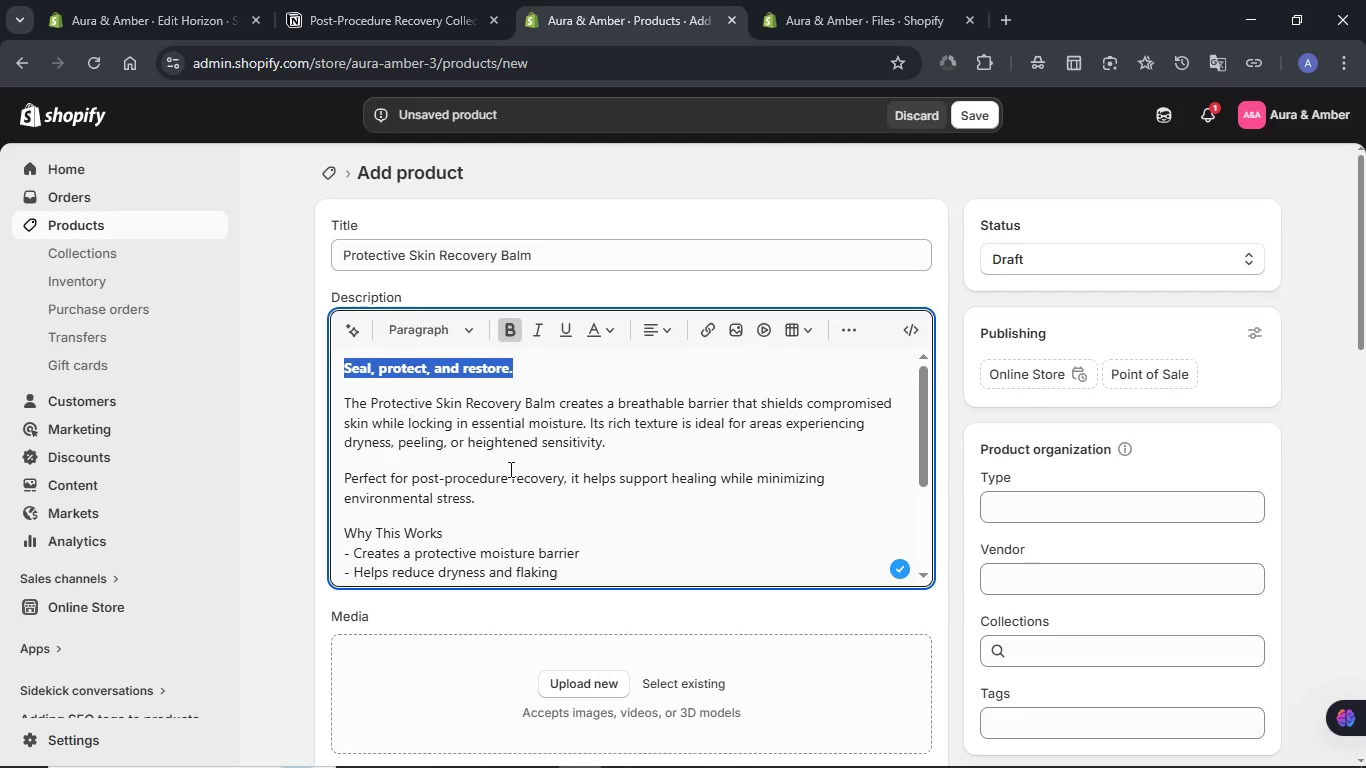 
scroll: coordinate [533, 469], scroll_direction: down, amount: 1.0
 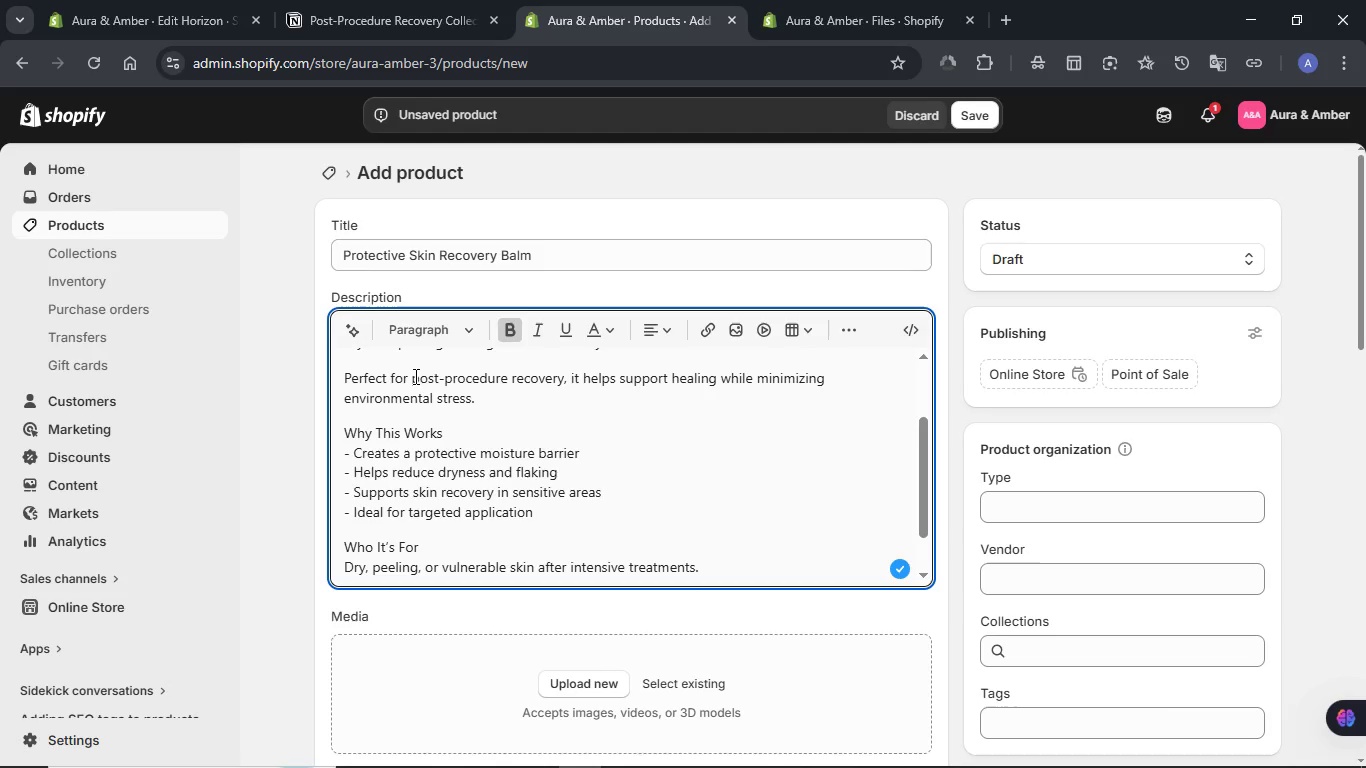 
left_click_drag(start_coordinate=[411, 377], to_coordinate=[564, 379])
 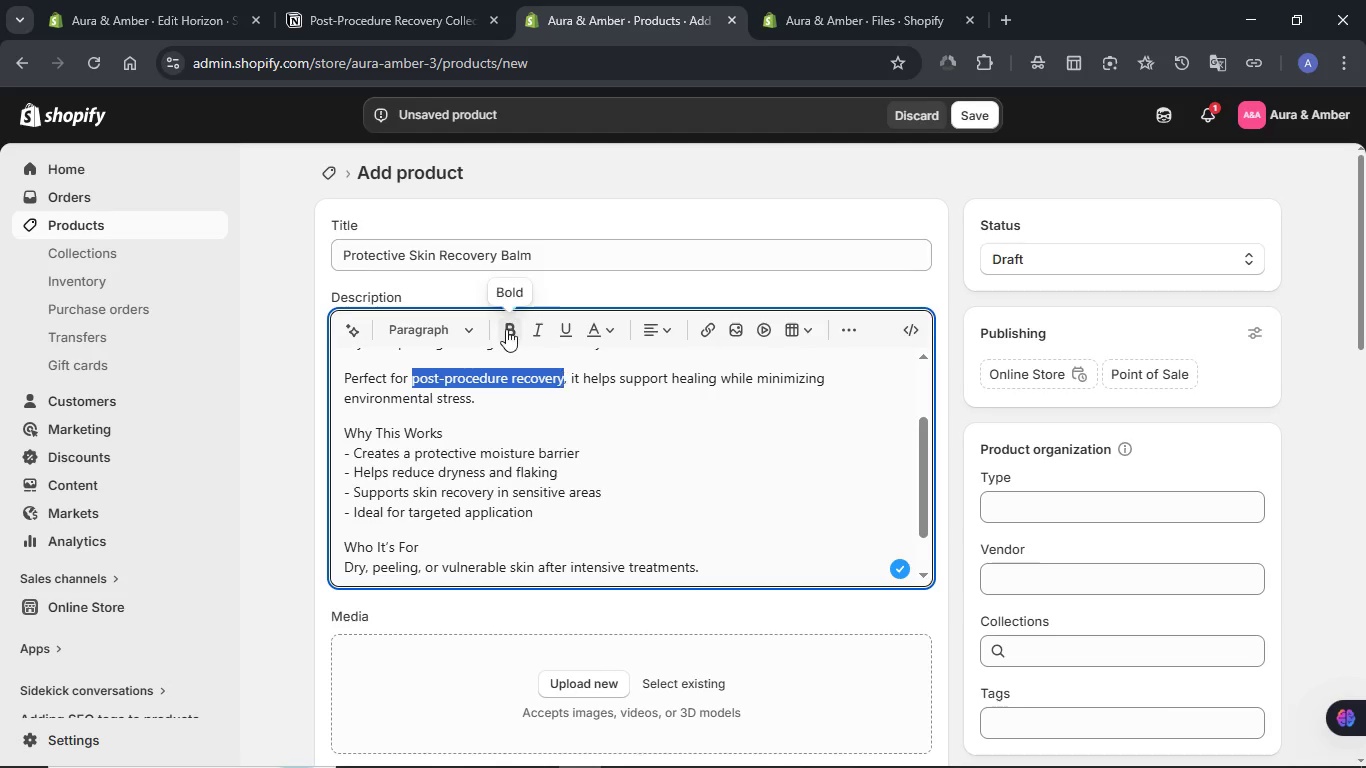 
left_click([506, 329])
 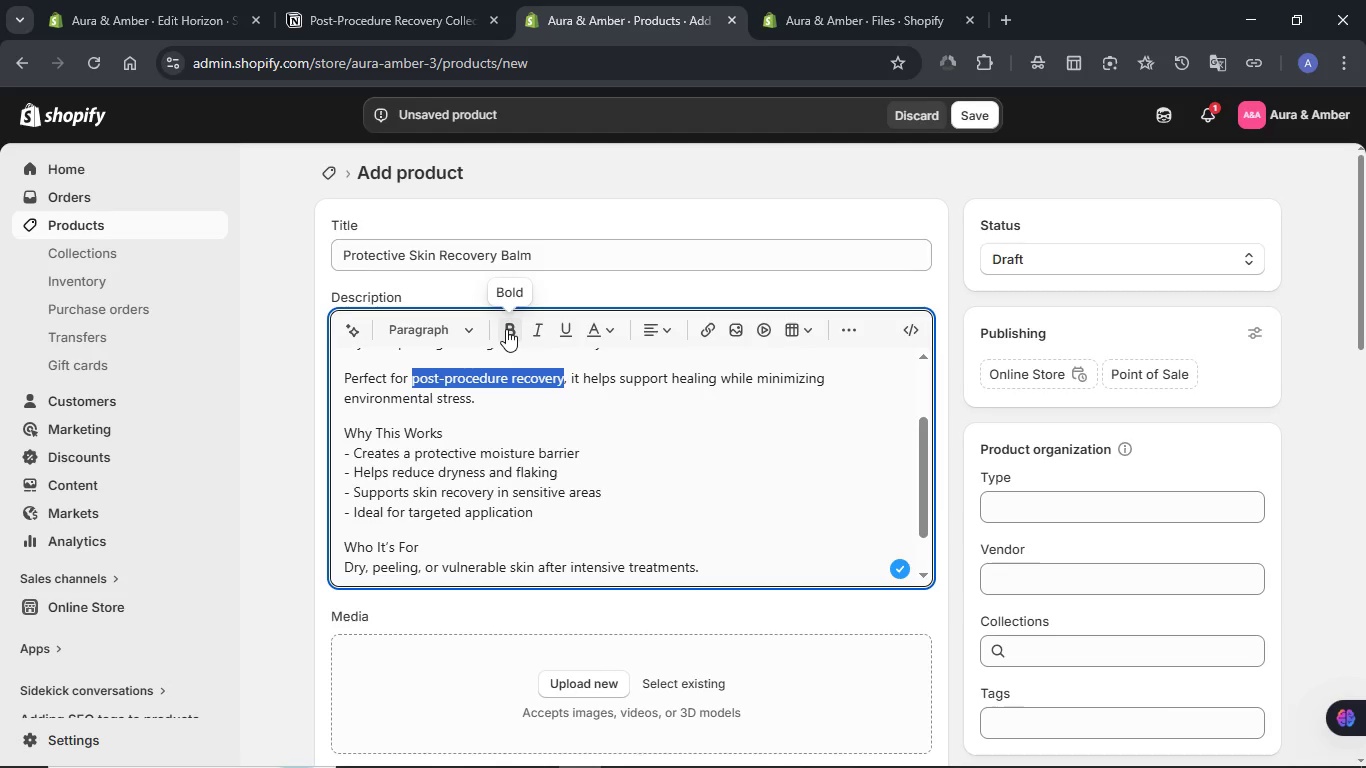 
double_click([423, 425])
 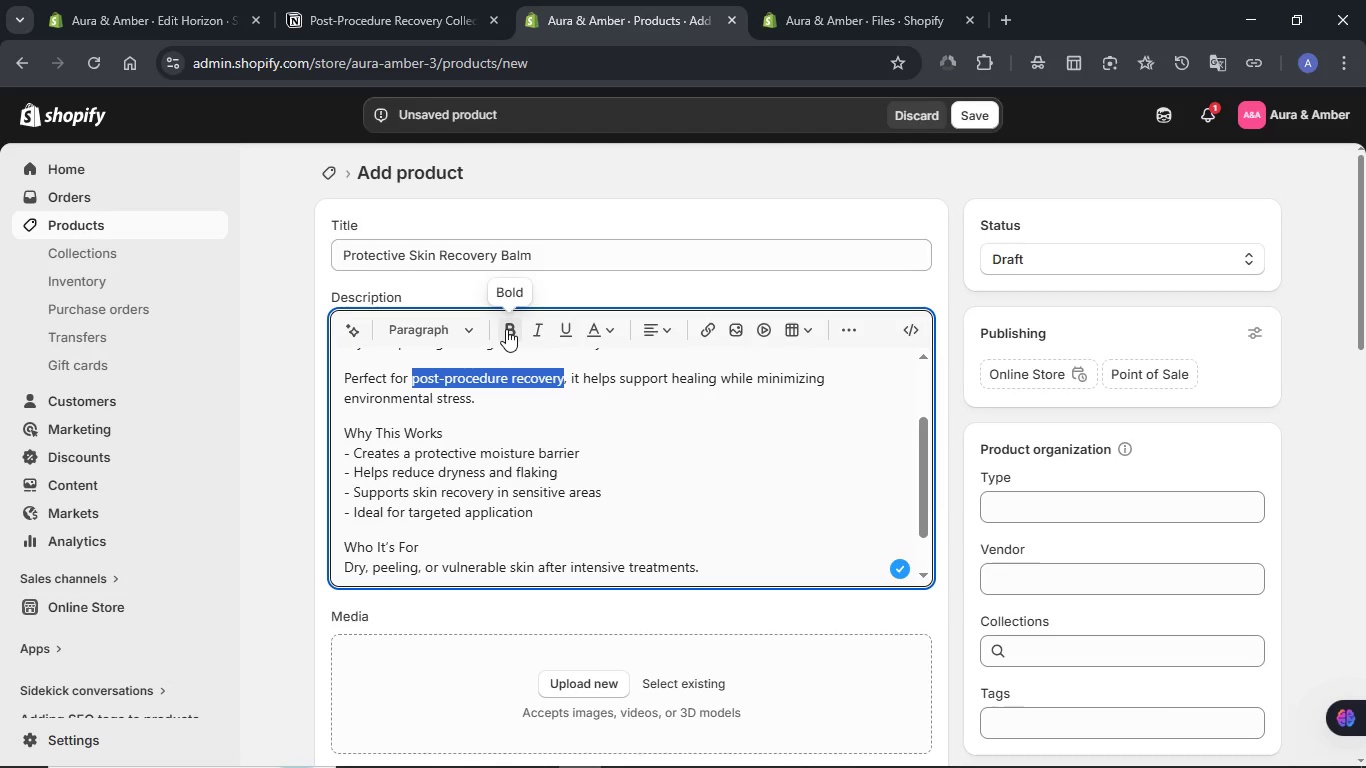 
triple_click([423, 425])
 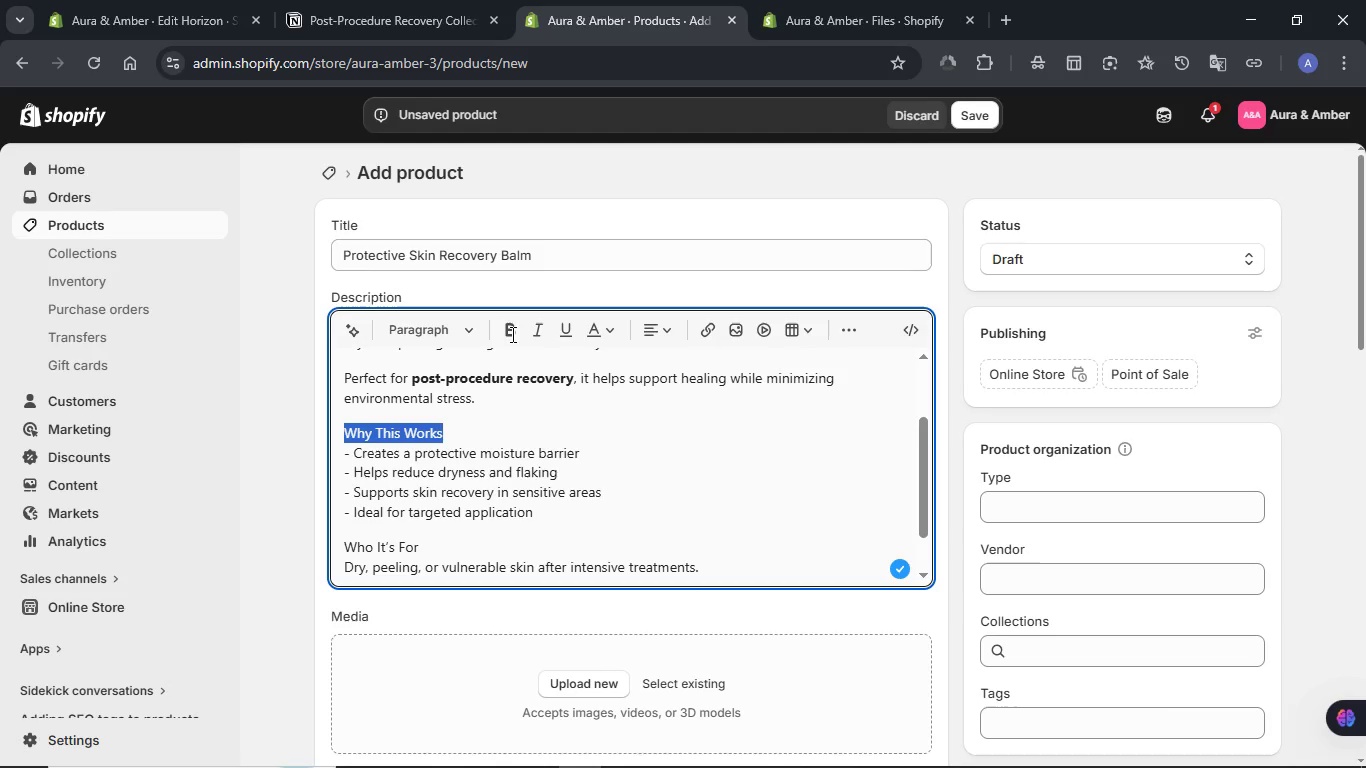 
left_click([511, 330])
 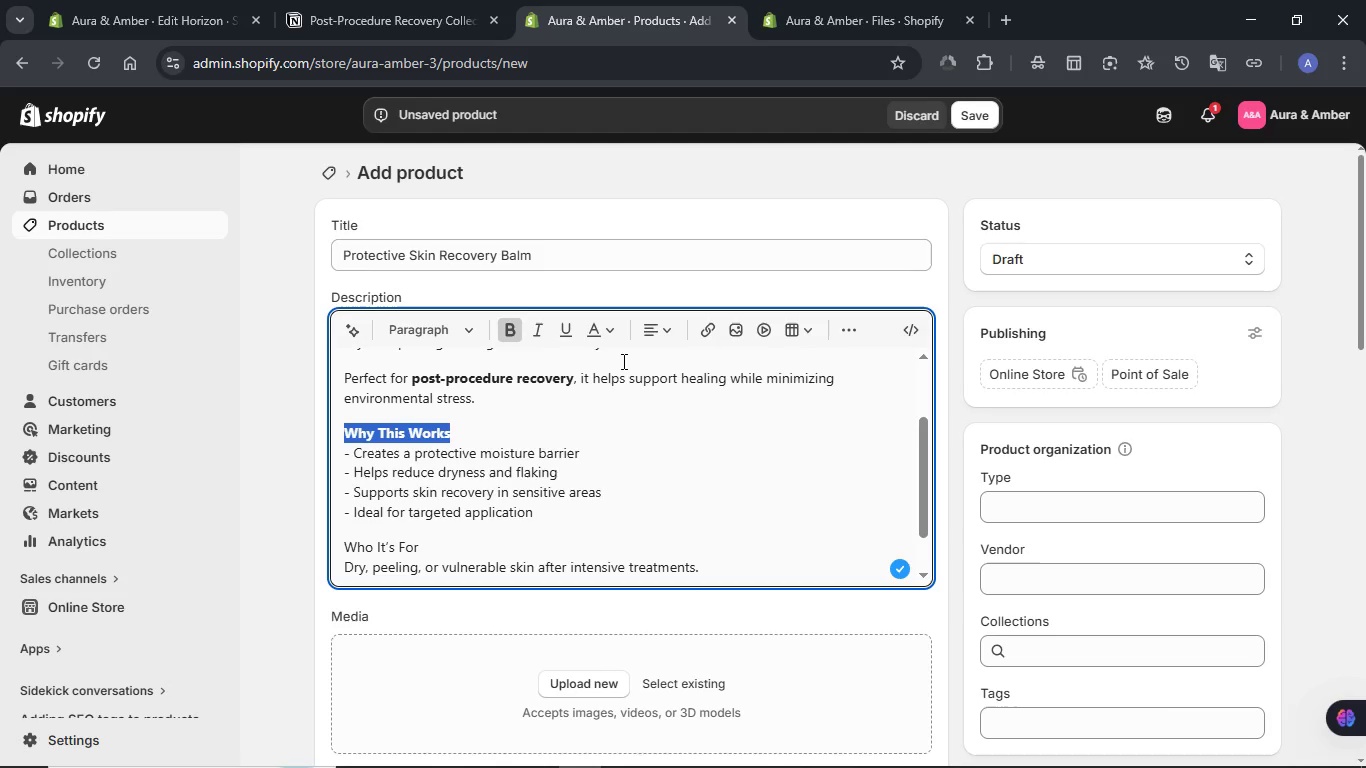 
scroll: coordinate [614, 401], scroll_direction: down, amount: 1.0
 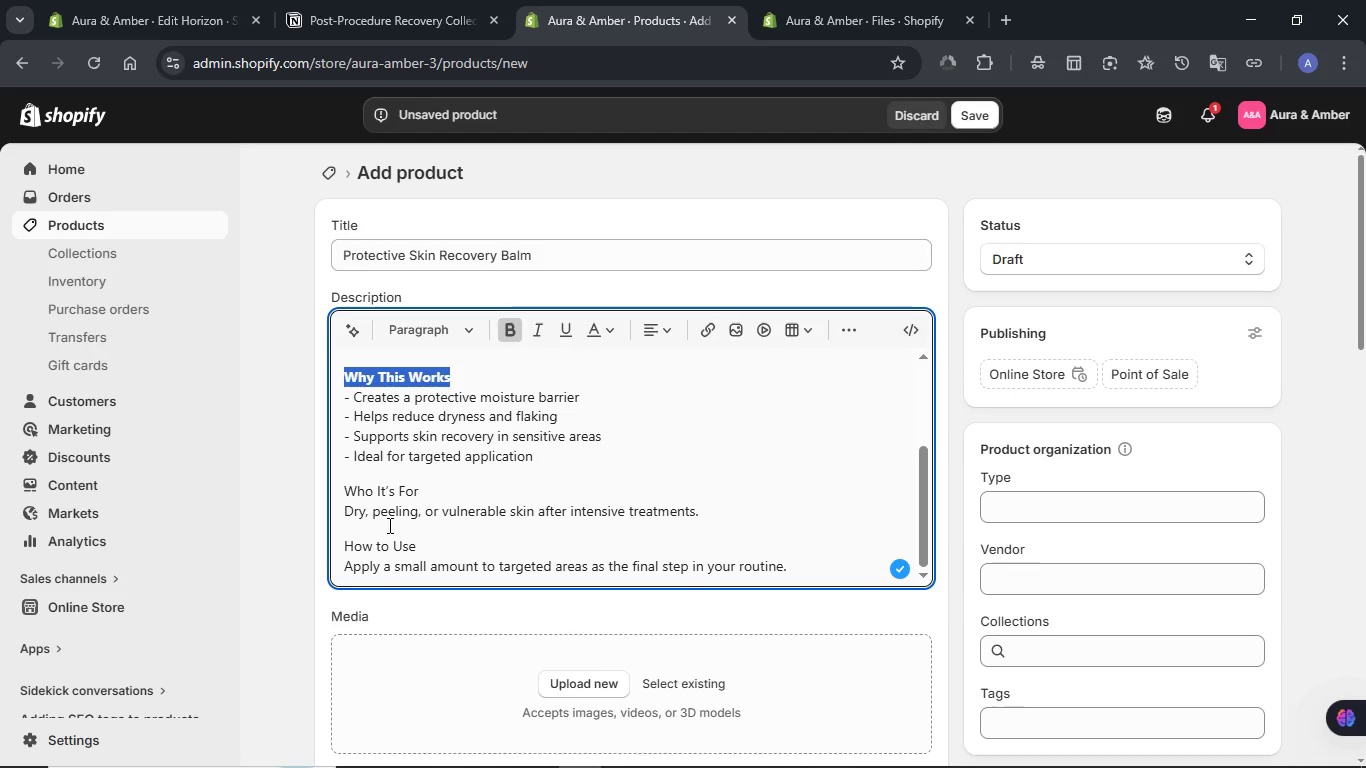 
left_click([344, 508])
 